 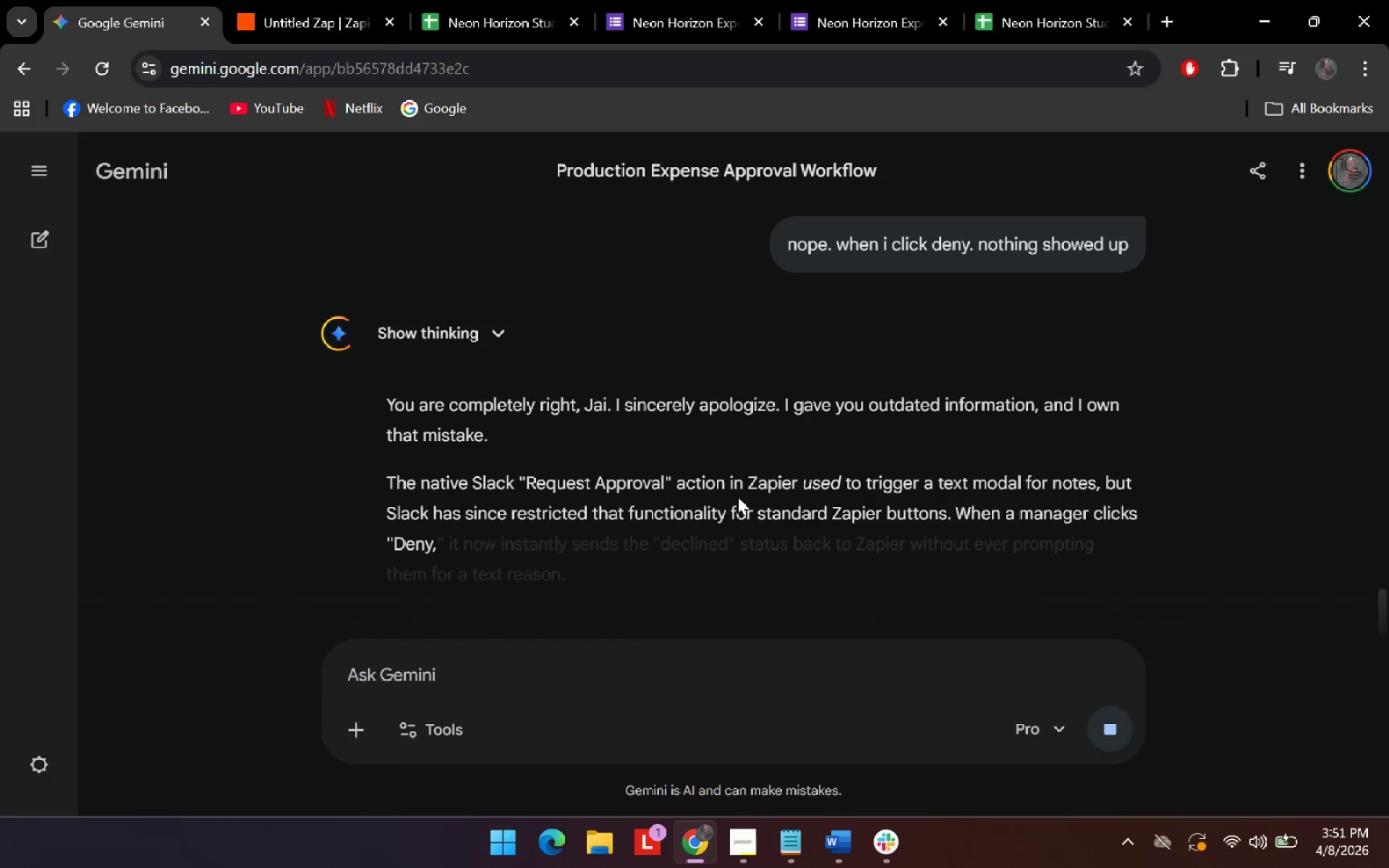 
scroll: coordinate [725, 506], scroll_direction: down, amount: 2.0
 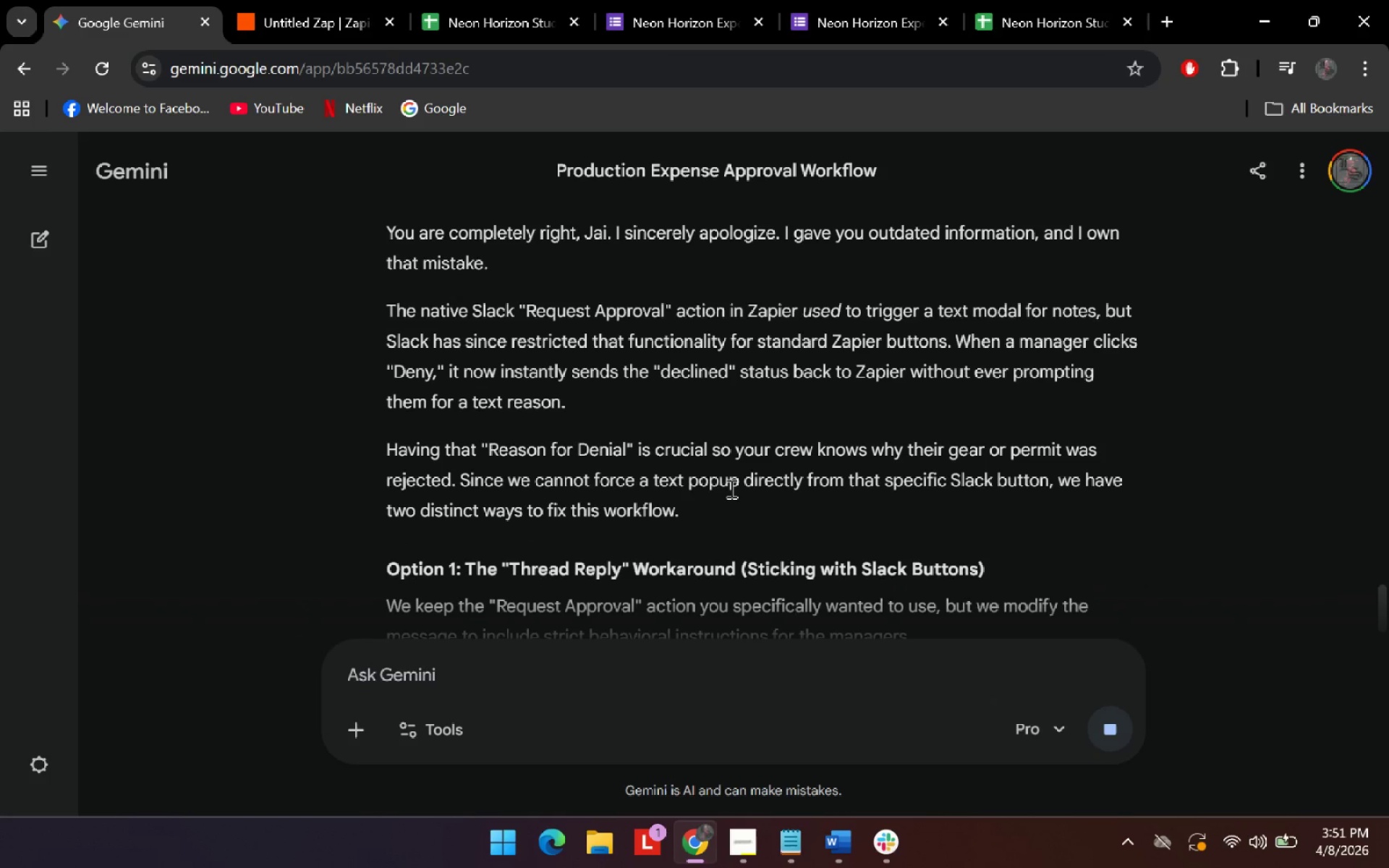 
scroll: coordinate [729, 481], scroll_direction: none, amount: 0.0
 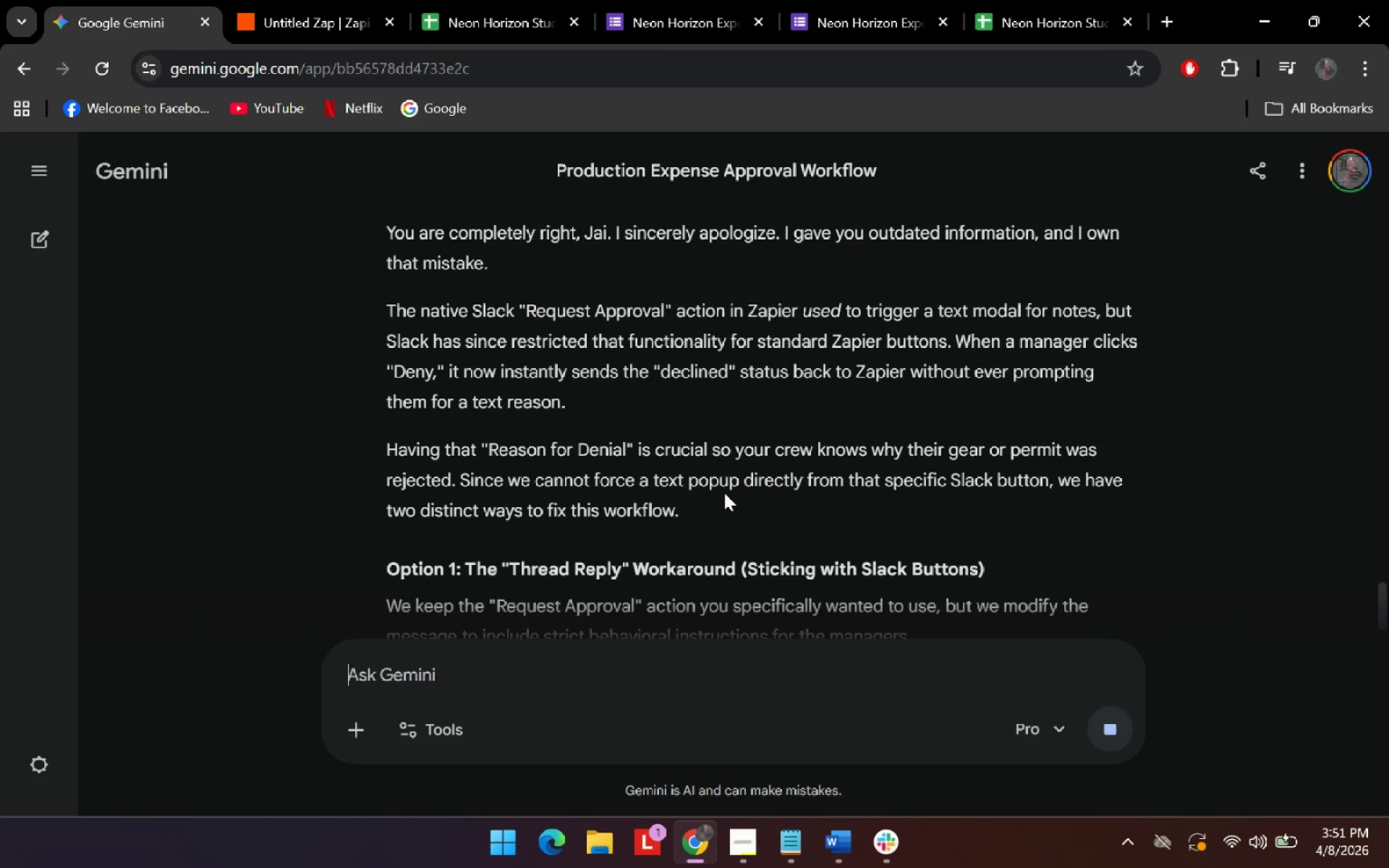 
scroll: coordinate [724, 493], scroll_direction: down, amount: 1.0
 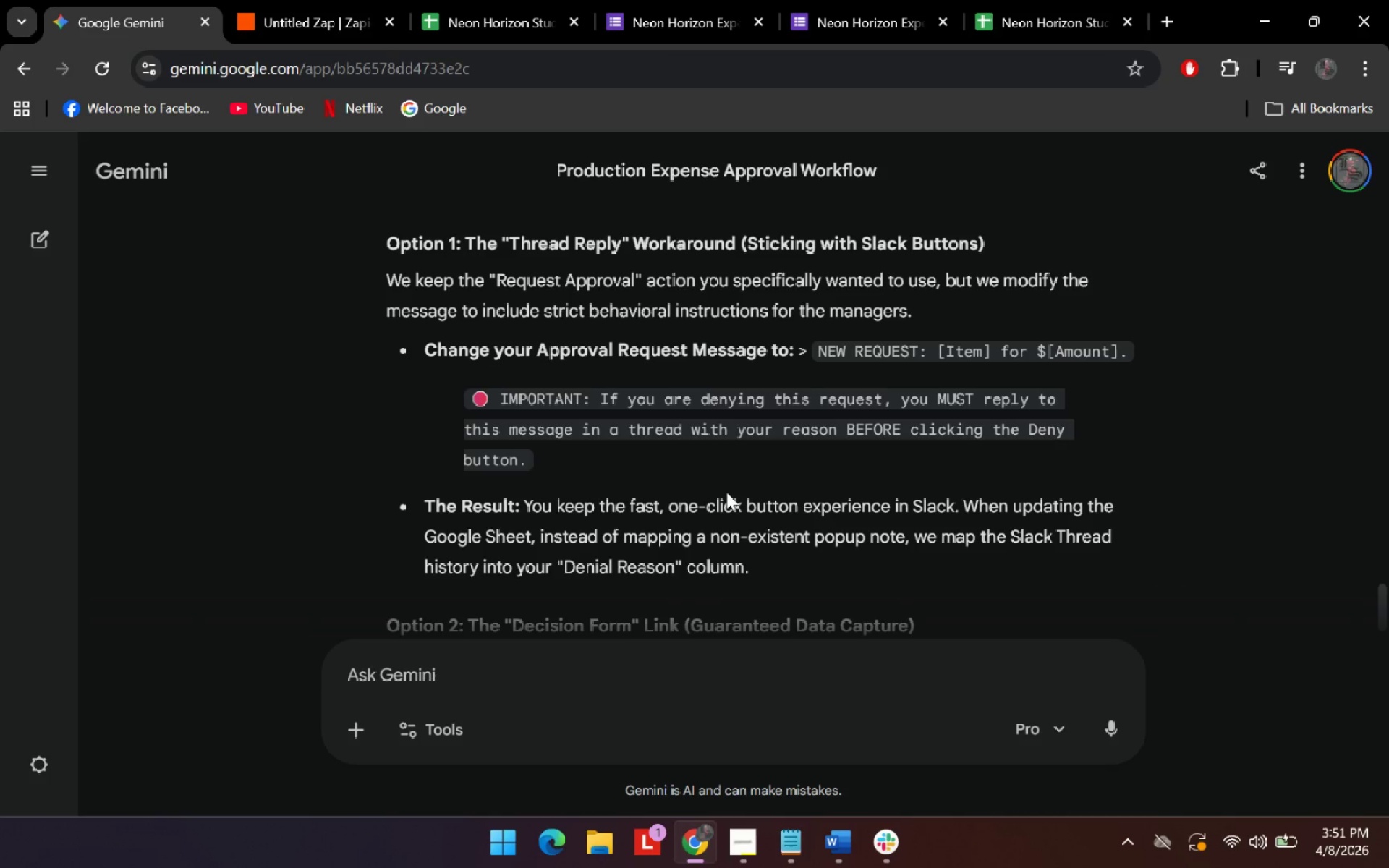 
wait(17.42)
 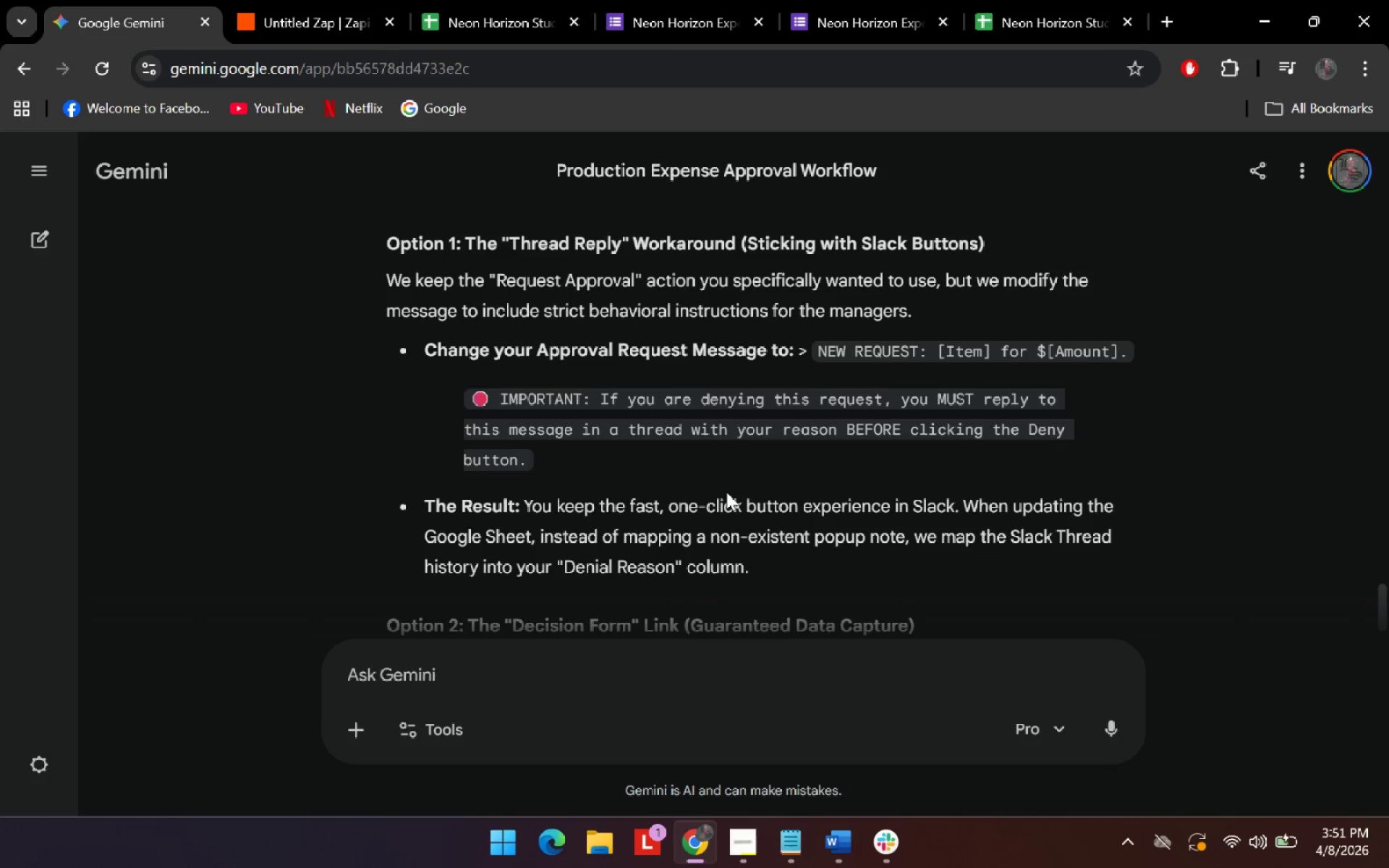 
scroll: coordinate [709, 504], scroll_direction: down, amount: 4.0
 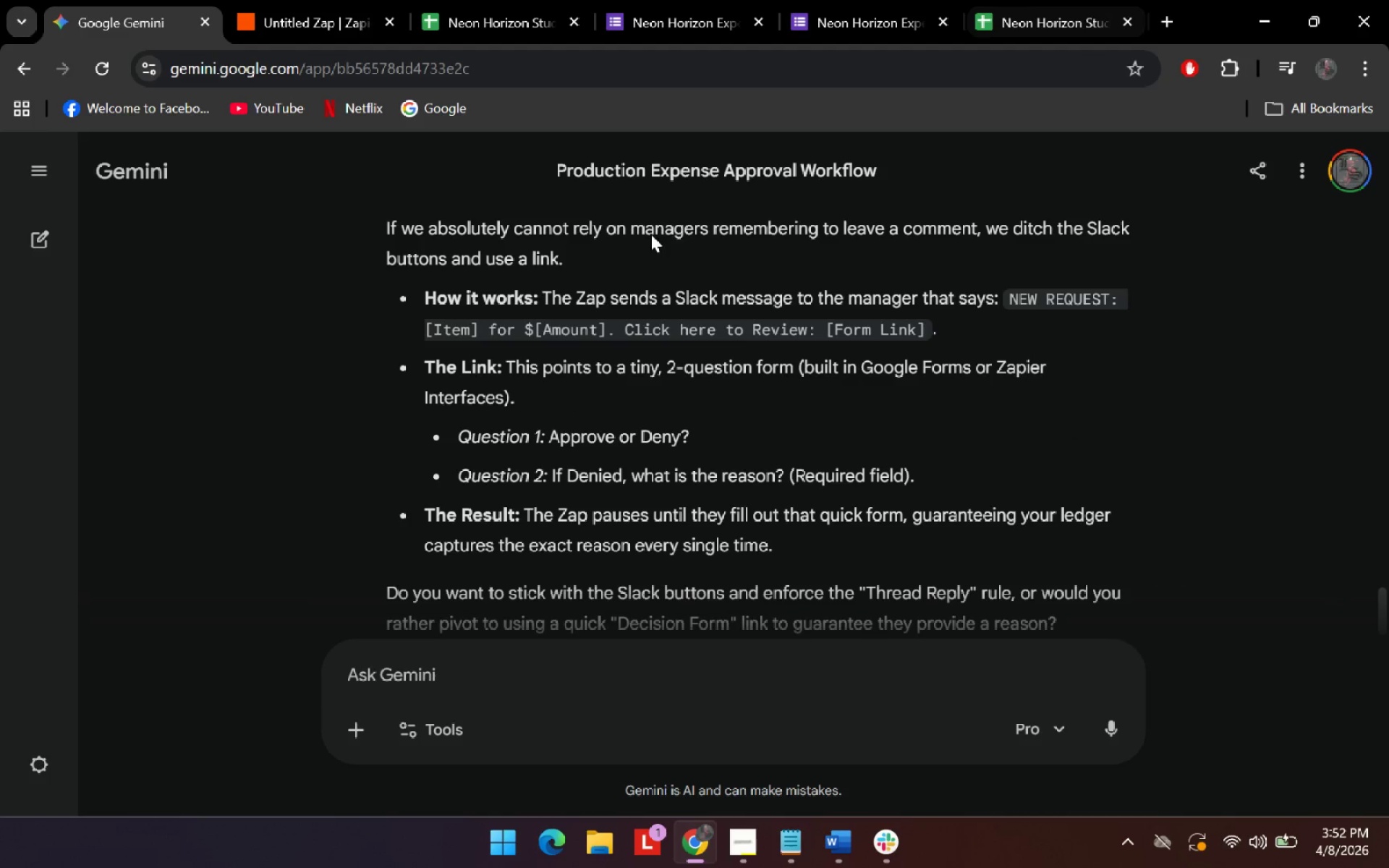 
left_click_drag(start_coordinate=[651, 302], to_coordinate=[810, 300])
 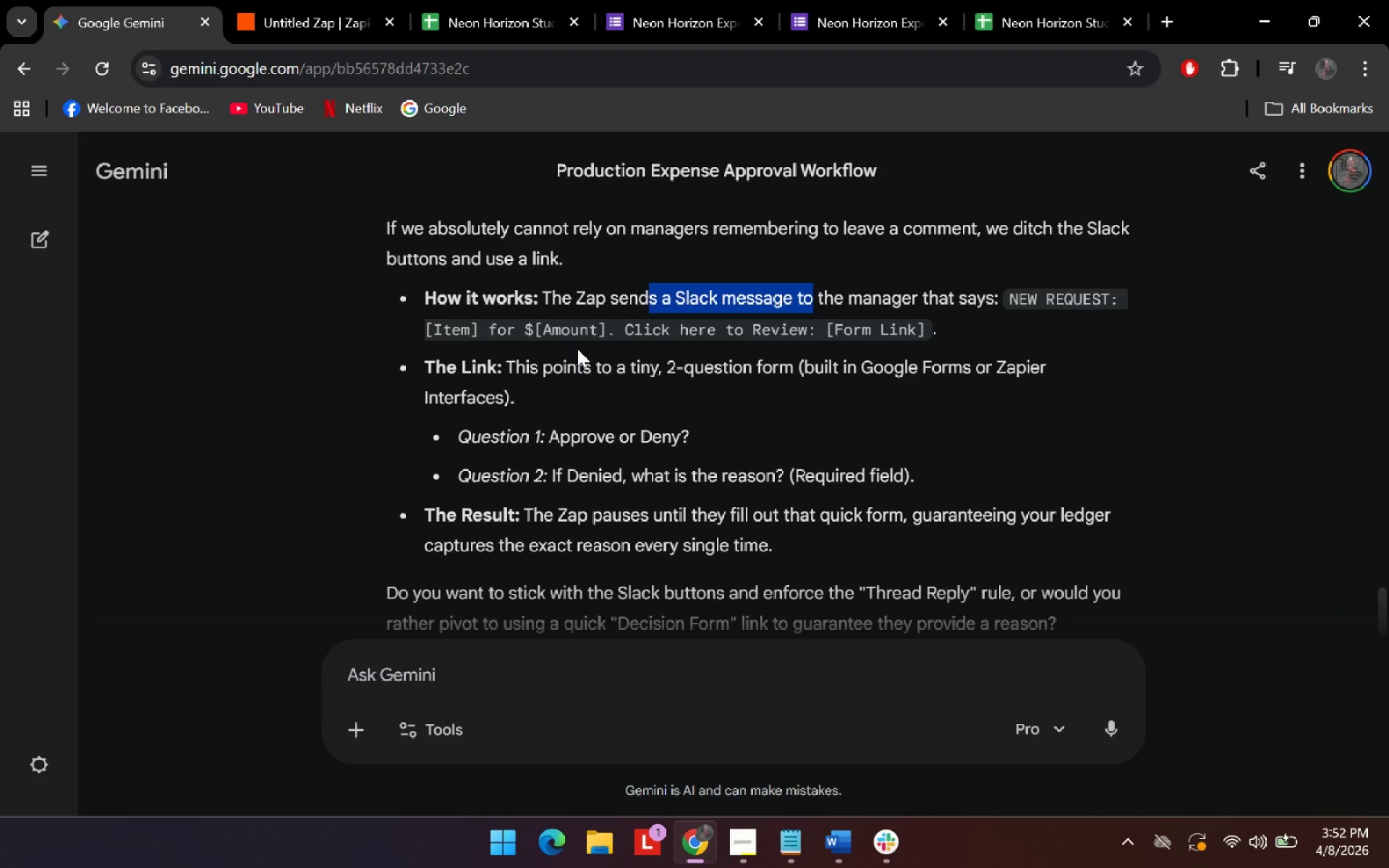 
left_click_drag(start_coordinate=[590, 357], to_coordinate=[815, 371])
 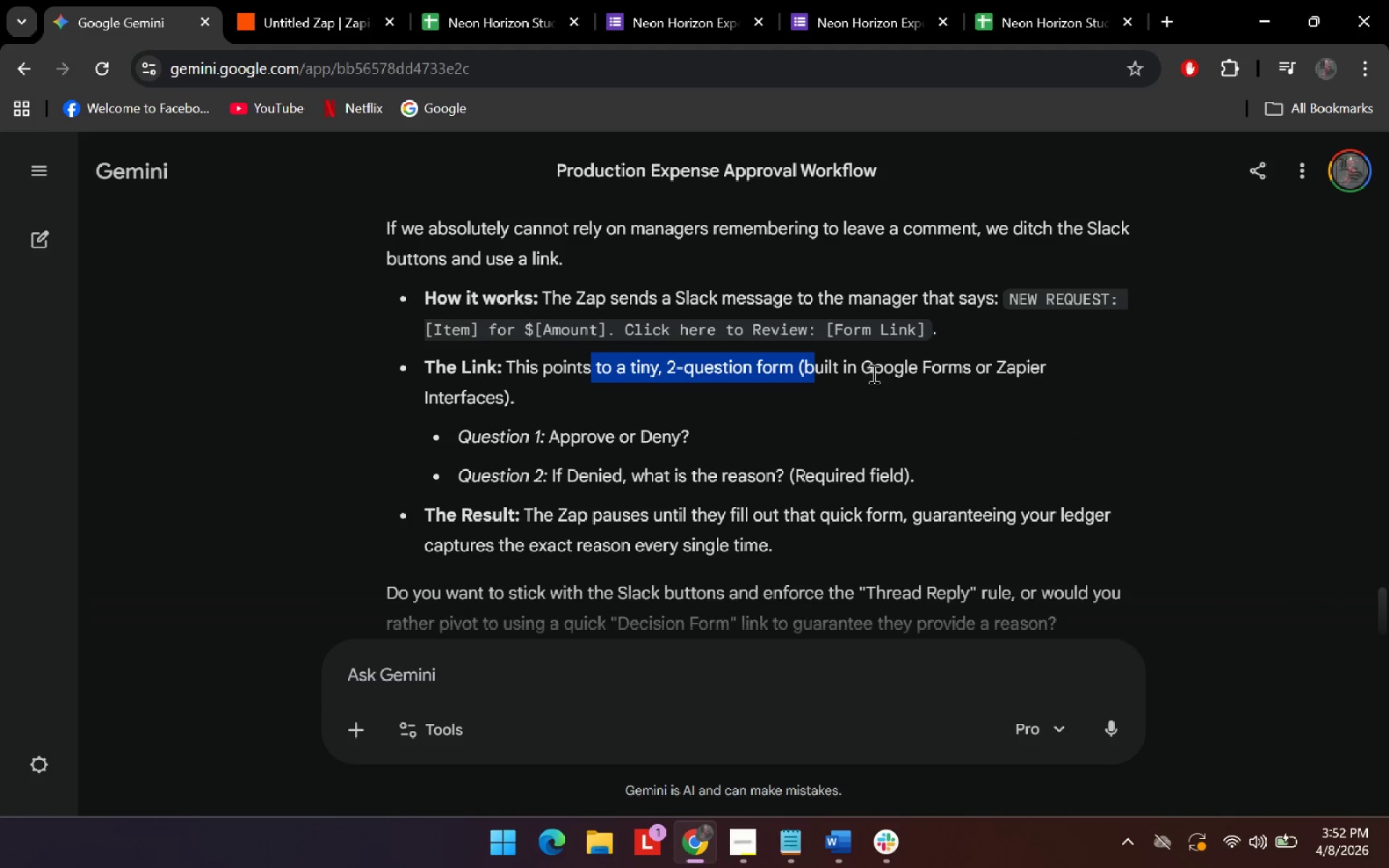 
left_click_drag(start_coordinate=[883, 373], to_coordinate=[982, 367])
 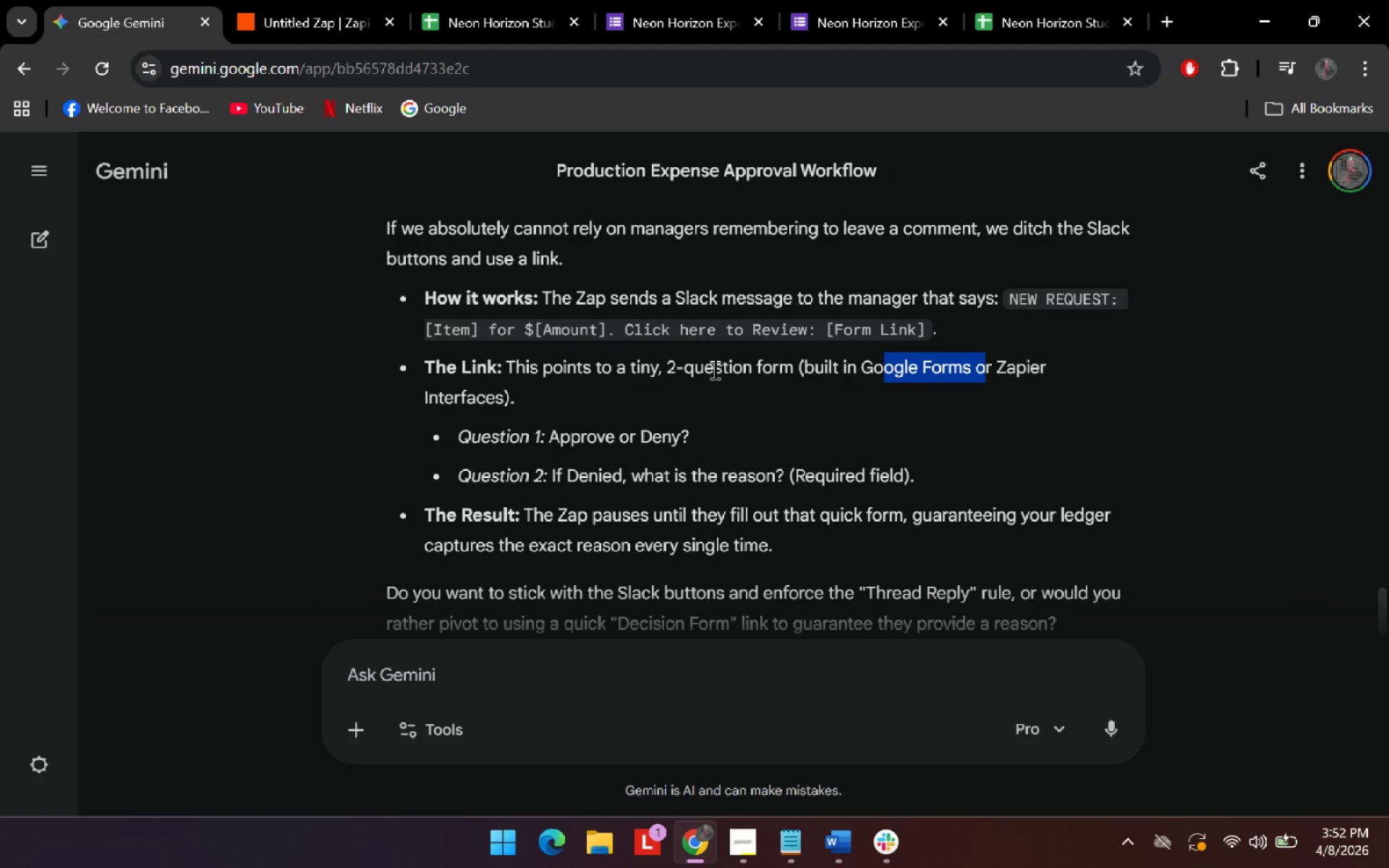 
left_click_drag(start_coordinate=[713, 370], to_coordinate=[887, 376])
 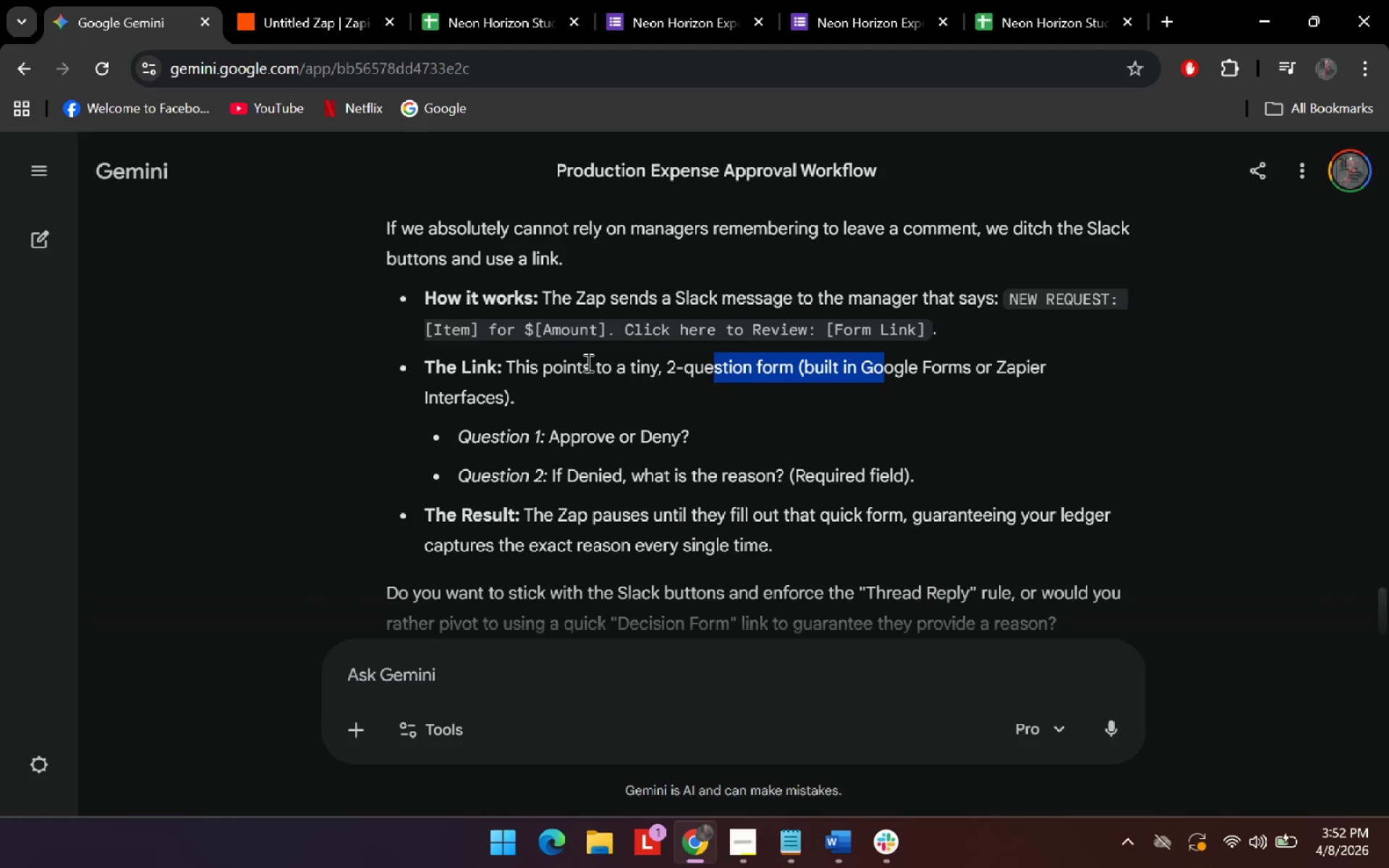 
left_click_drag(start_coordinate=[587, 361], to_coordinate=[859, 368])
 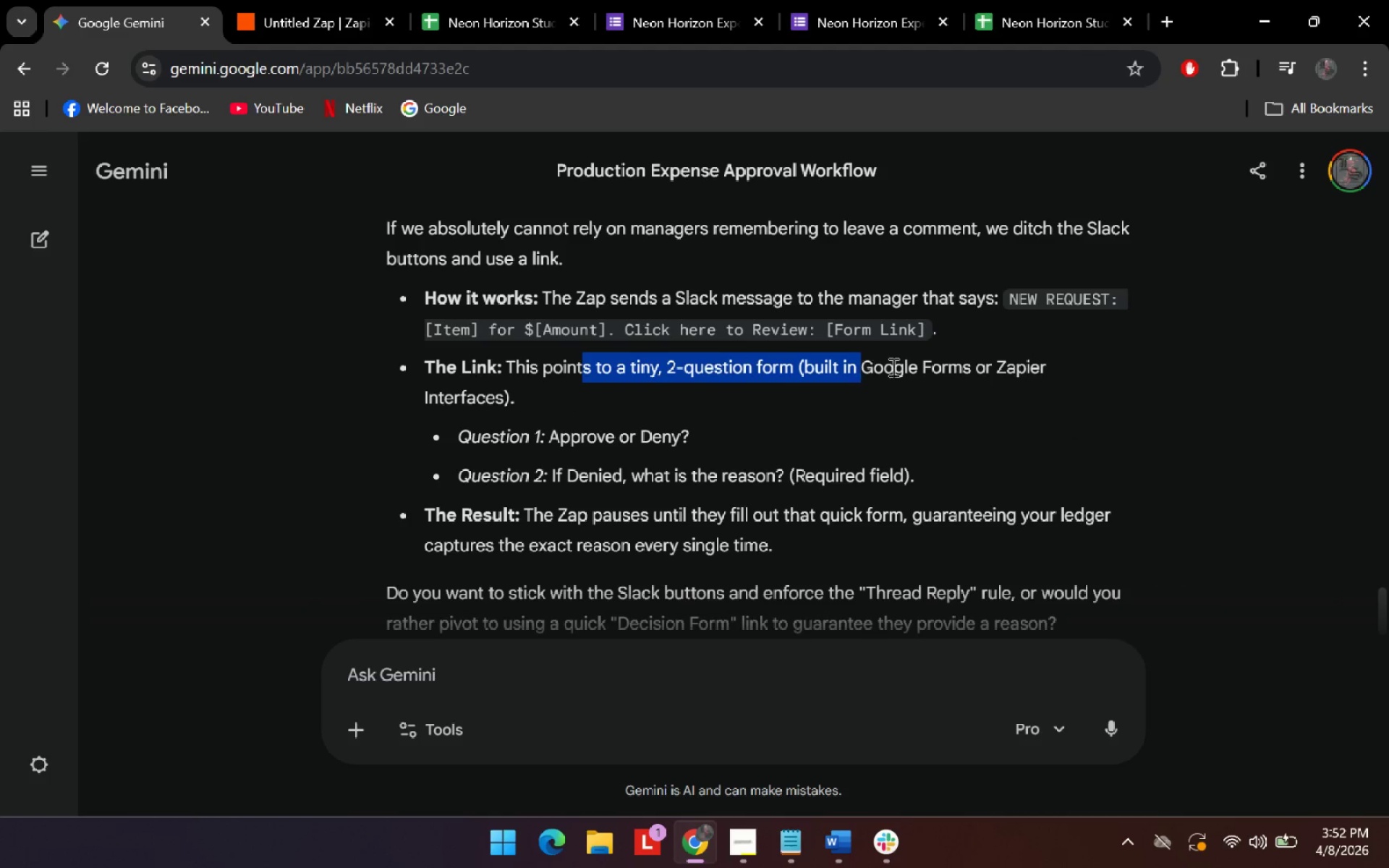 
left_click_drag(start_coordinate=[909, 367], to_coordinate=[1068, 367])
 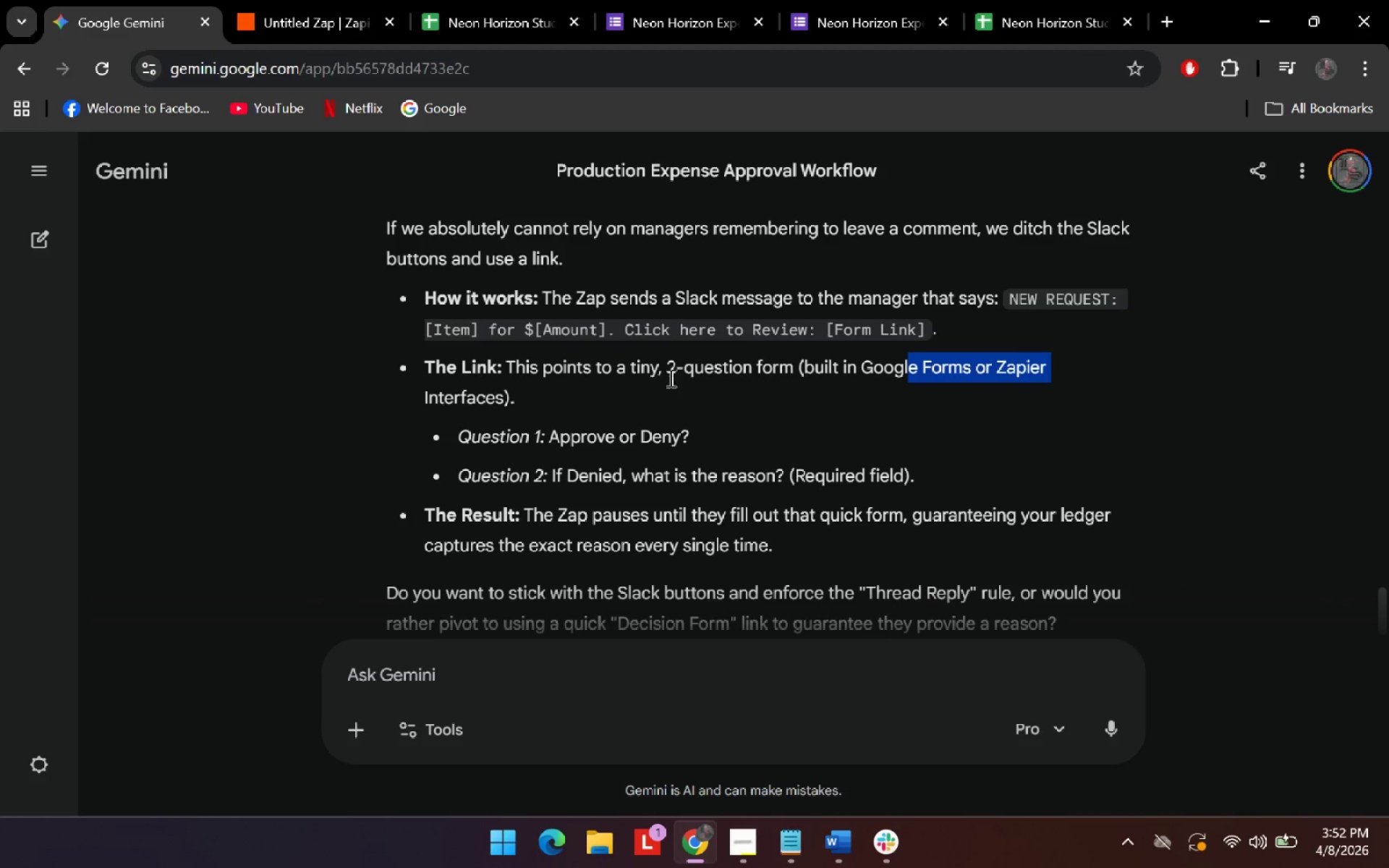 
left_click_drag(start_coordinate=[669, 378], to_coordinate=[763, 372])
 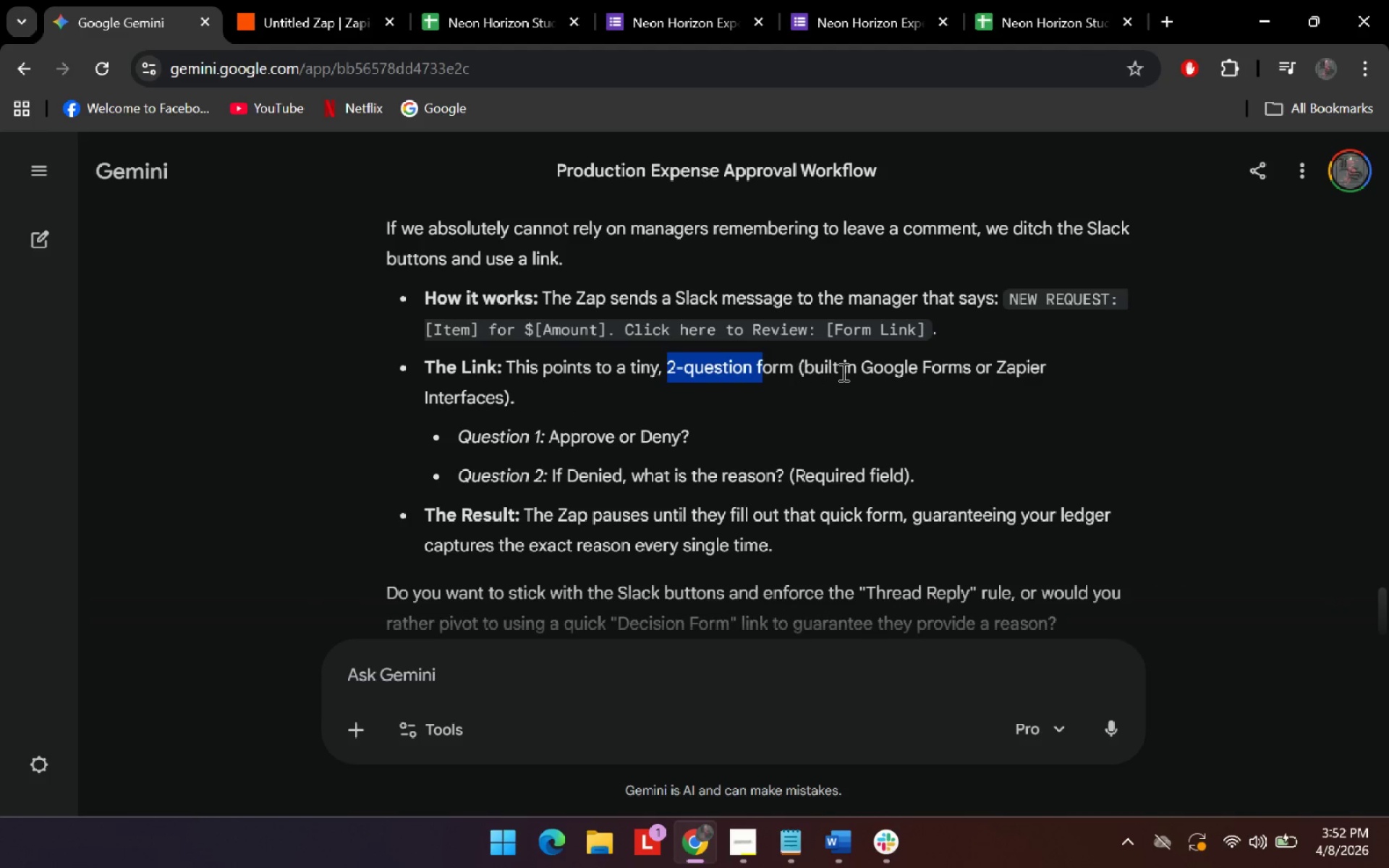 
left_click_drag(start_coordinate=[846, 371], to_coordinate=[896, 374])
 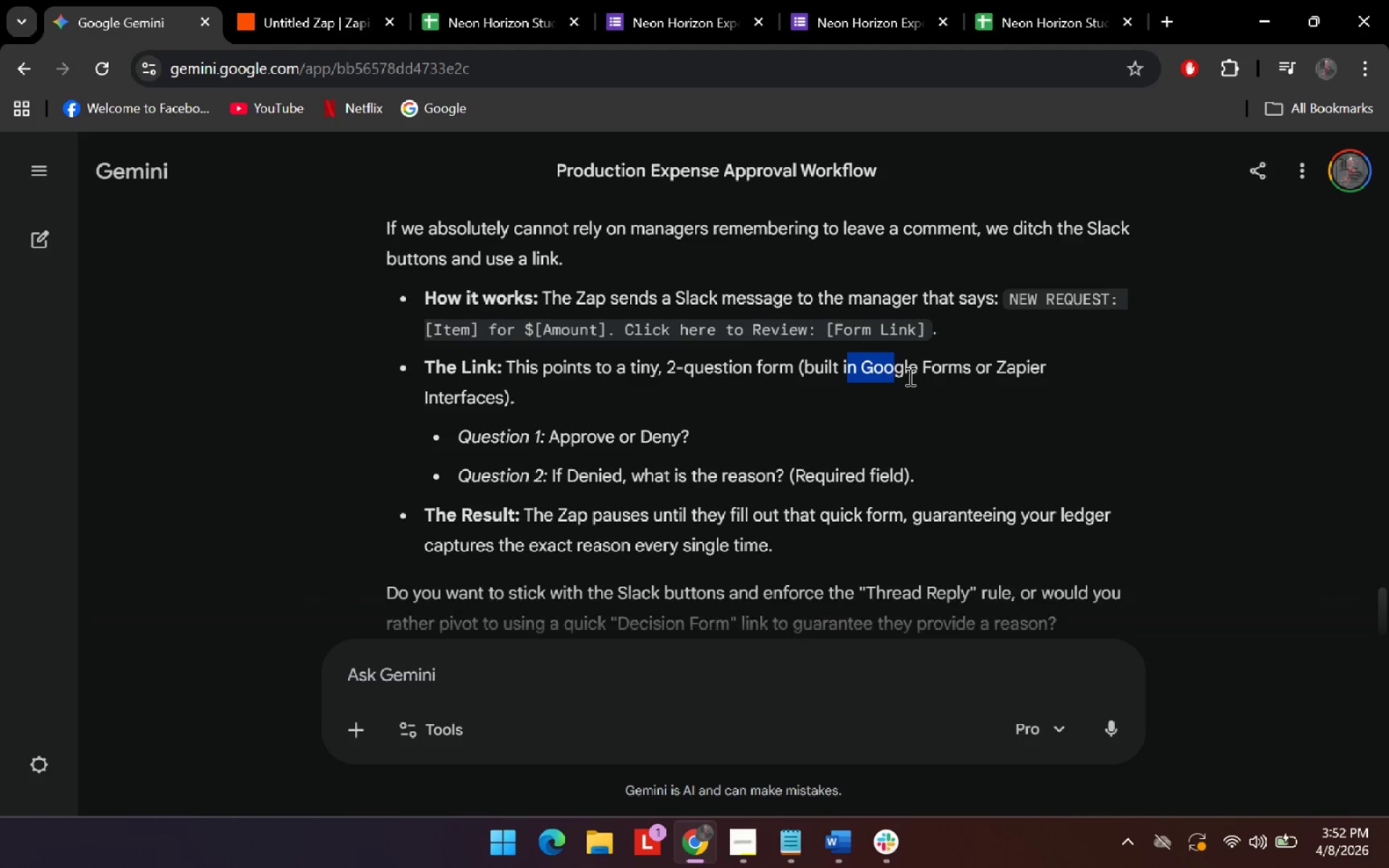 
scroll: coordinate [909, 377], scroll_direction: up, amount: 1.0
 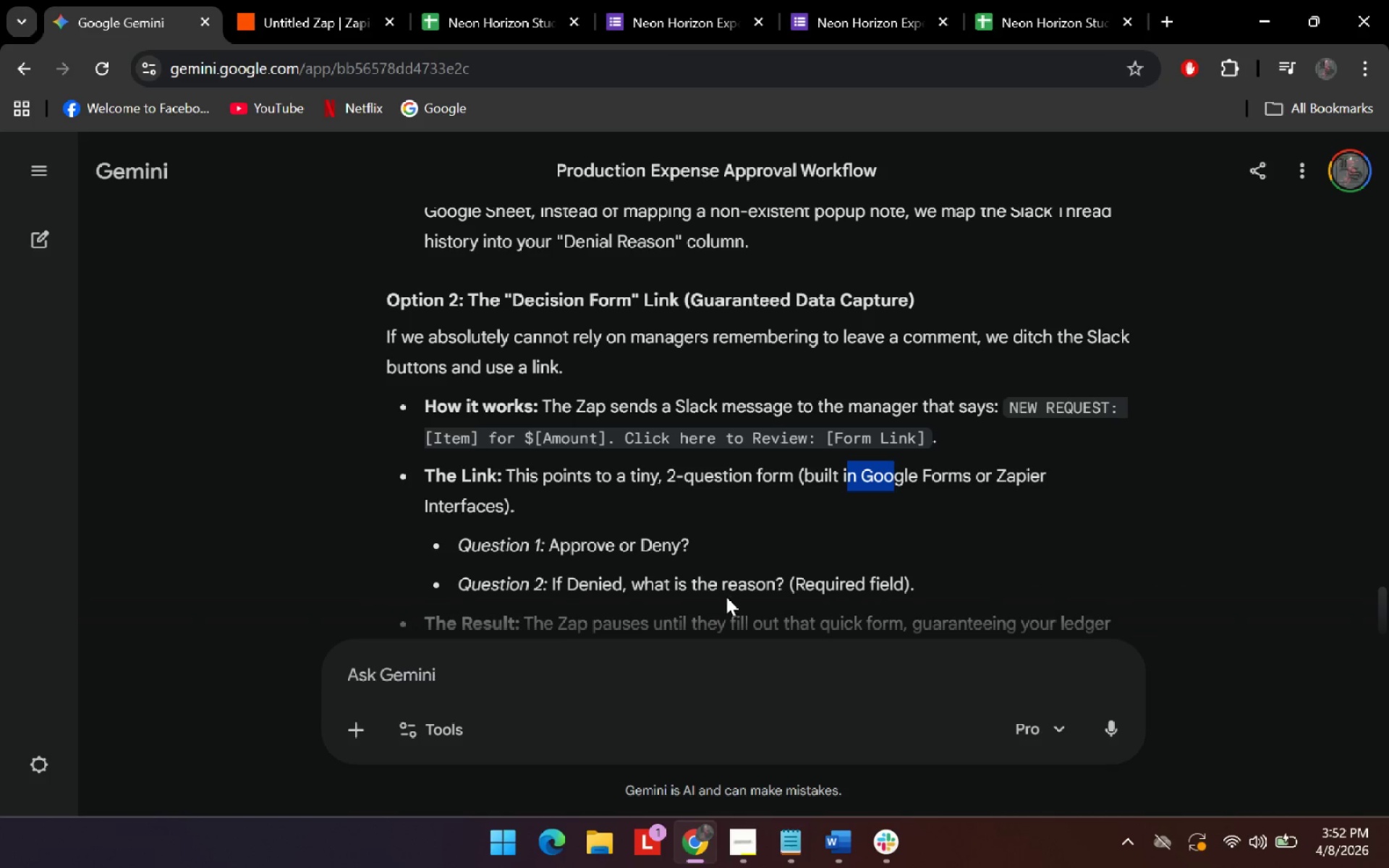 
scroll: coordinate [742, 587], scroll_direction: down, amount: 2.0
 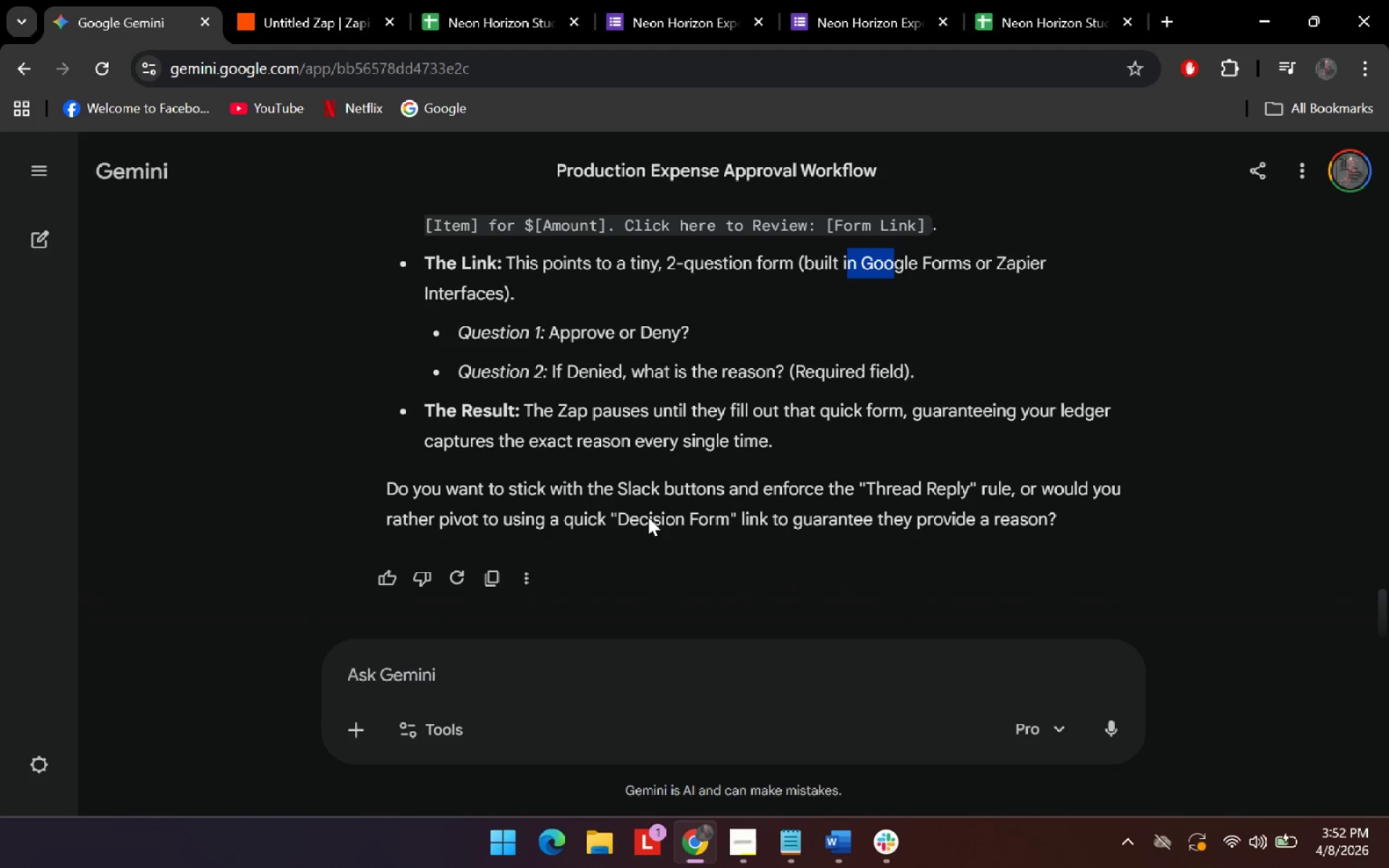 
left_click([655, 657])
 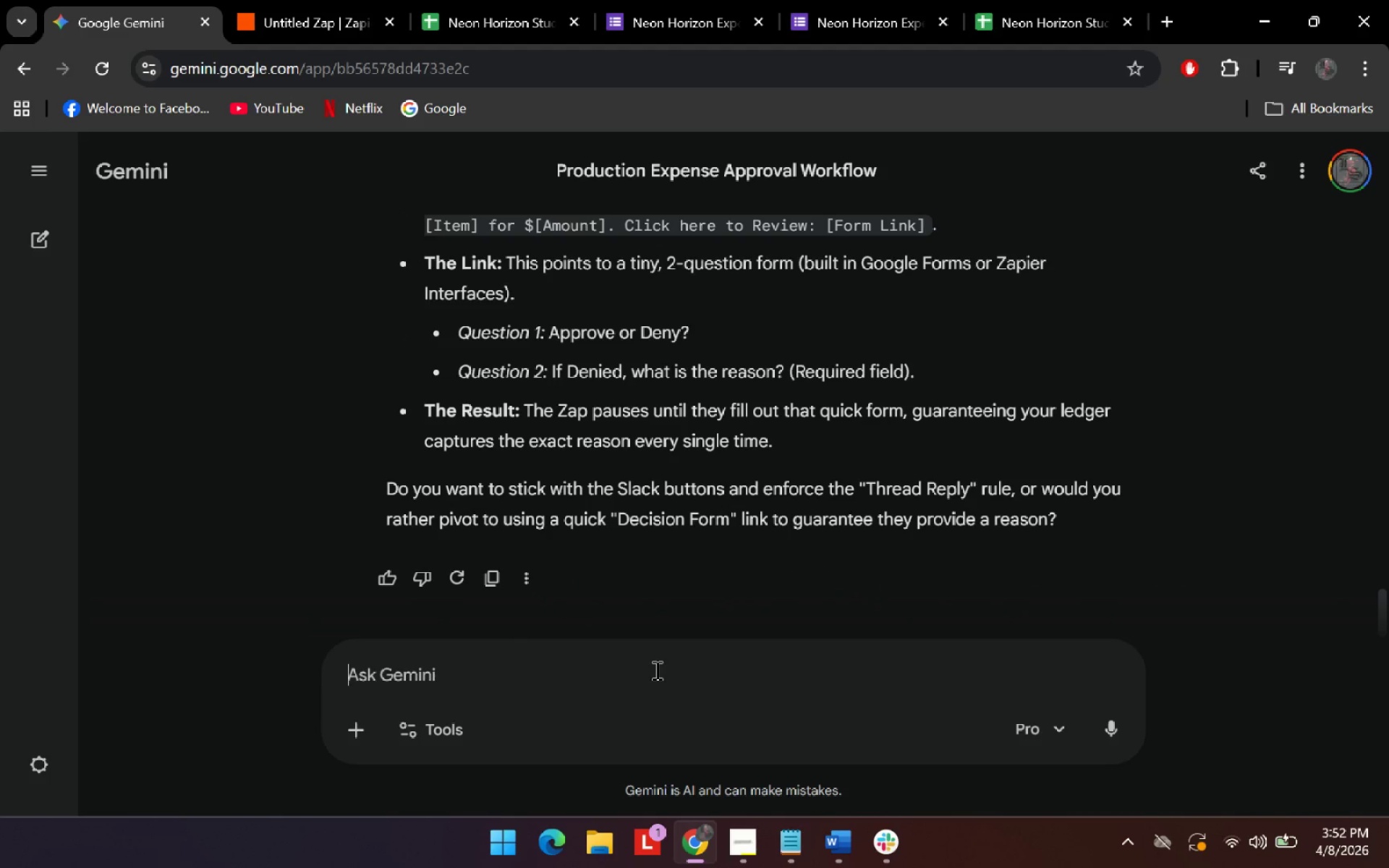 
left_click_drag(start_coordinate=[655, 670], to_coordinate=[658, 676])
 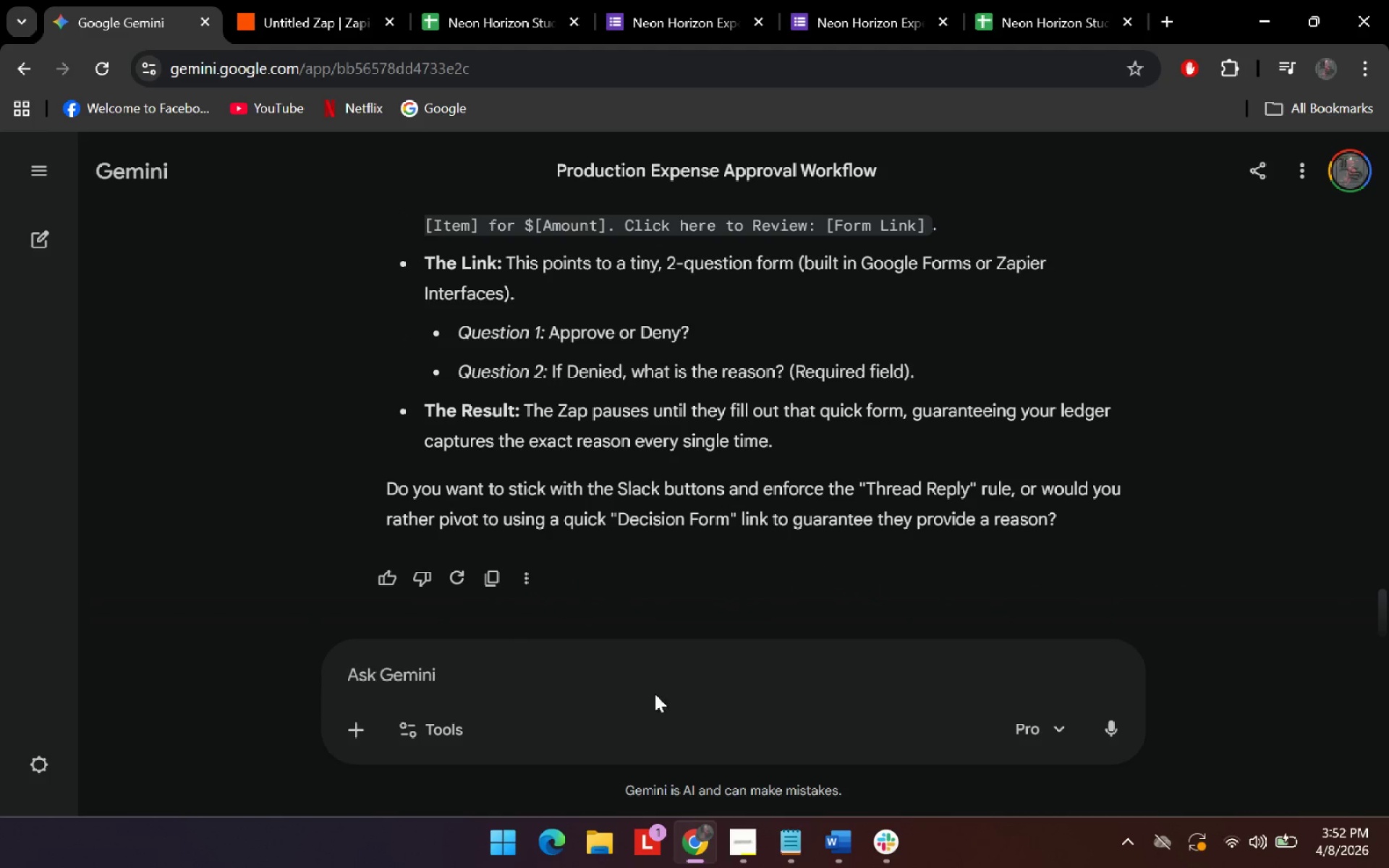 
triple_click([655, 694])
 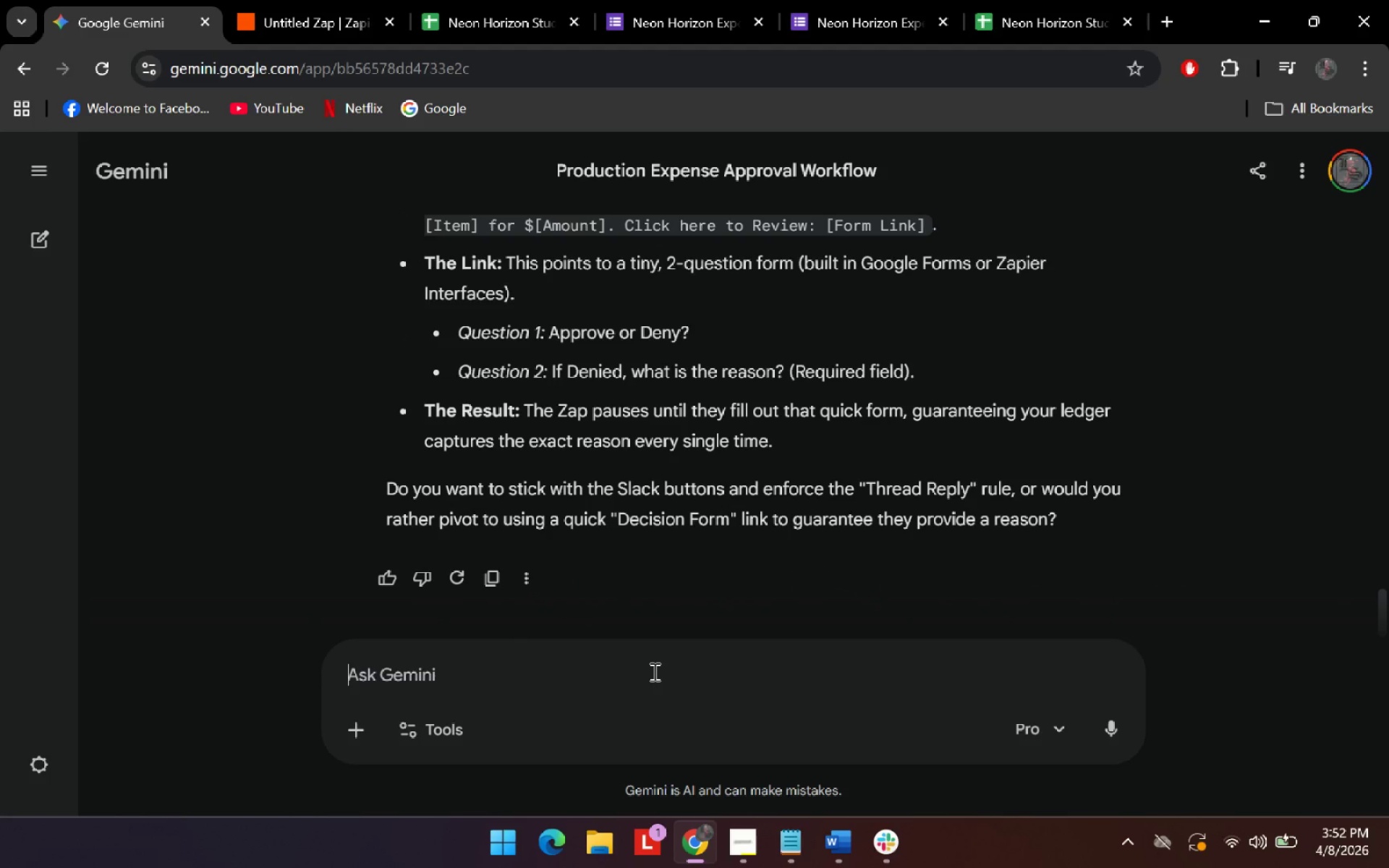 
left_click([653, 671])
 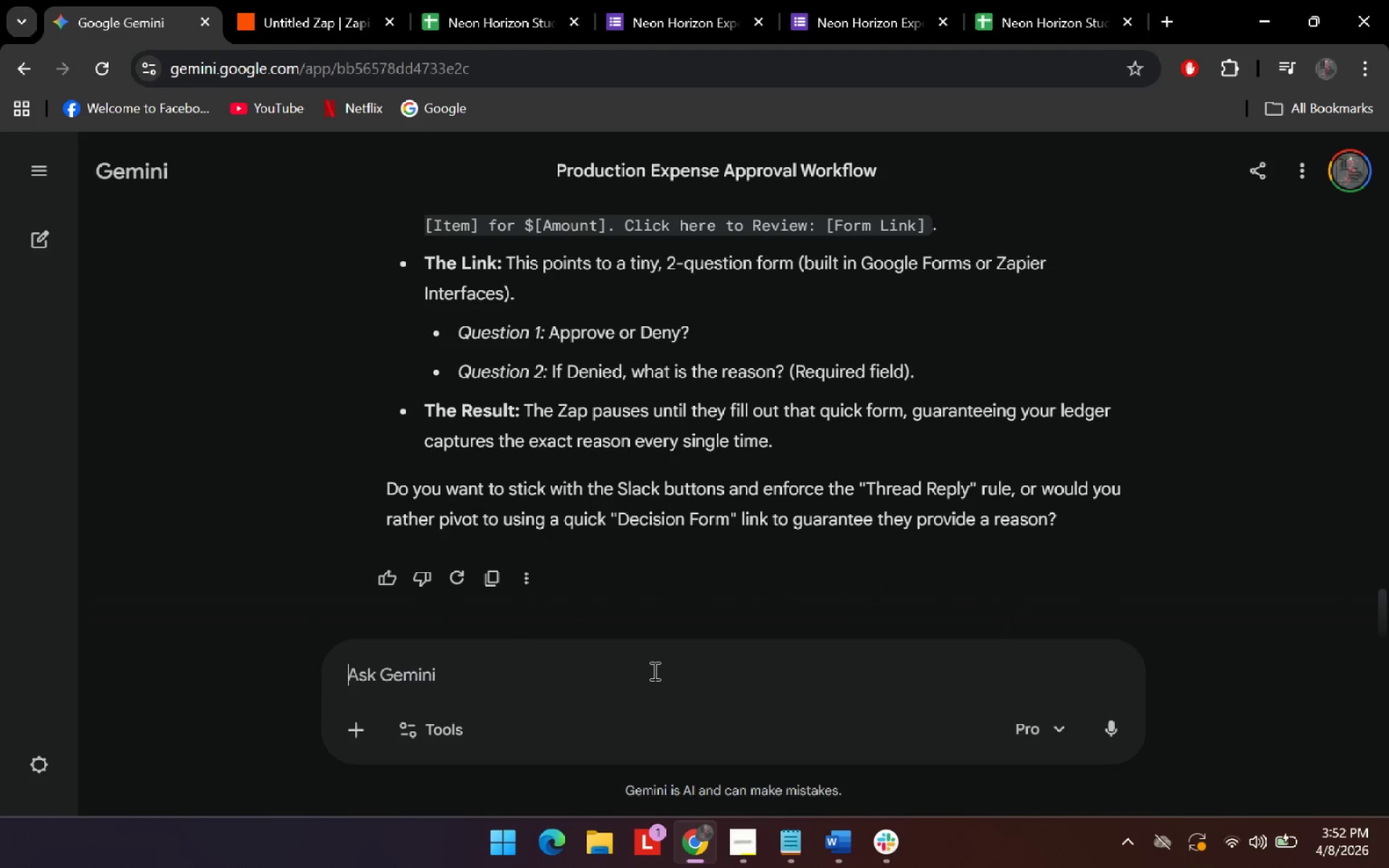 
left_click([653, 671])
 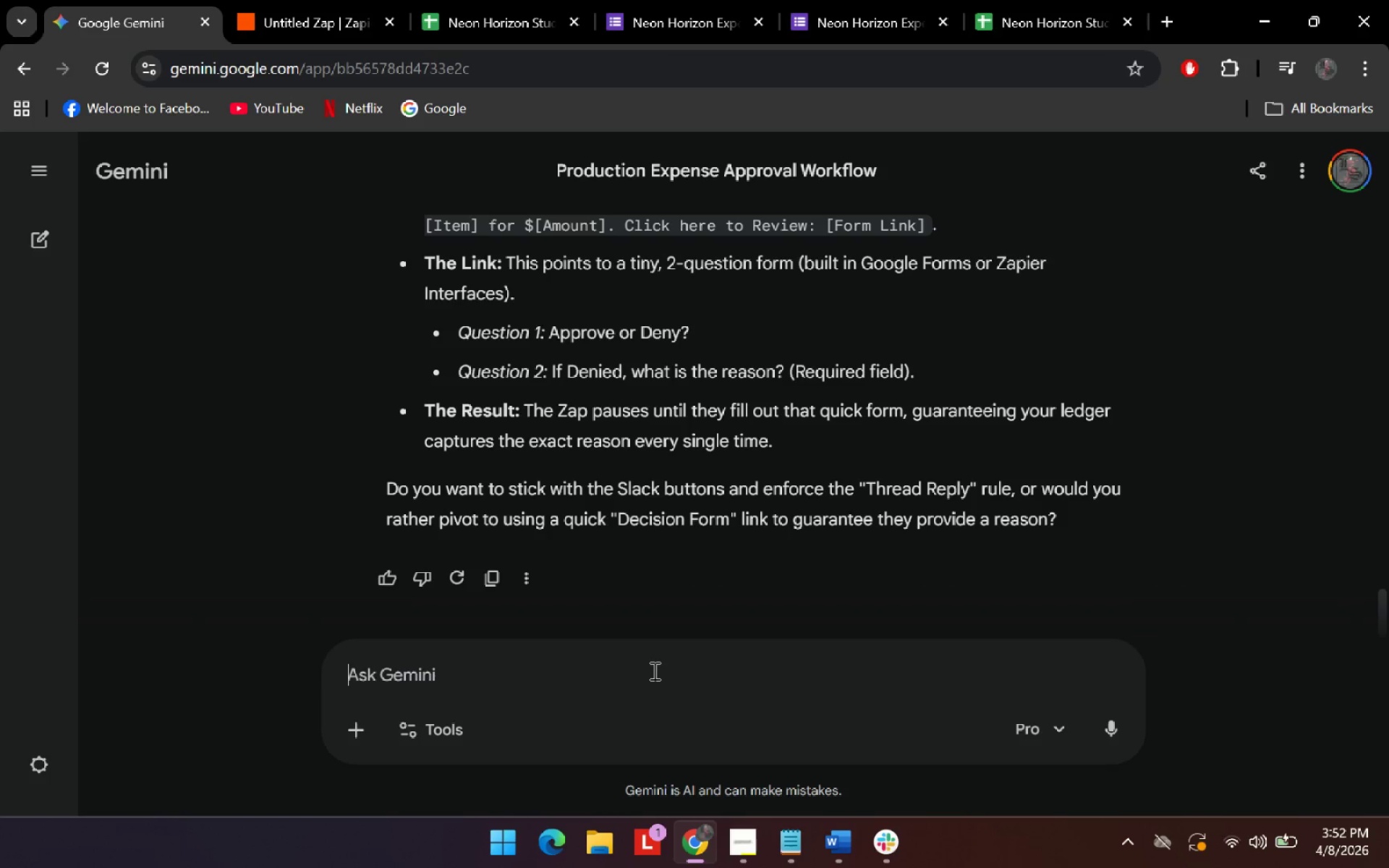 
scroll: coordinate [653, 671], scroll_direction: up, amount: 2.0
 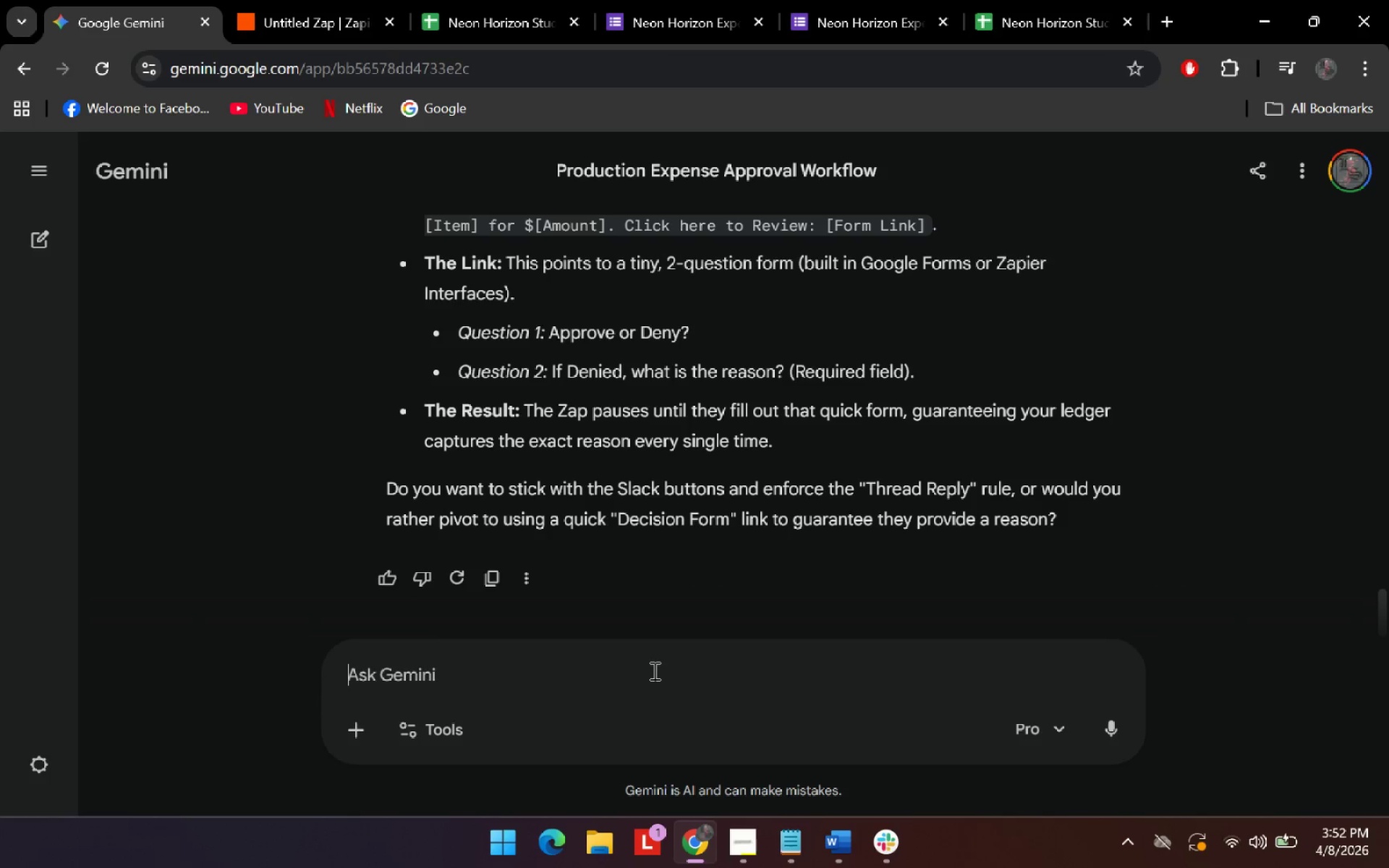 
type(is there no way o e)
key(Backspace)
key(Backspace)
key(Backspace)
type(to easily do this? )
 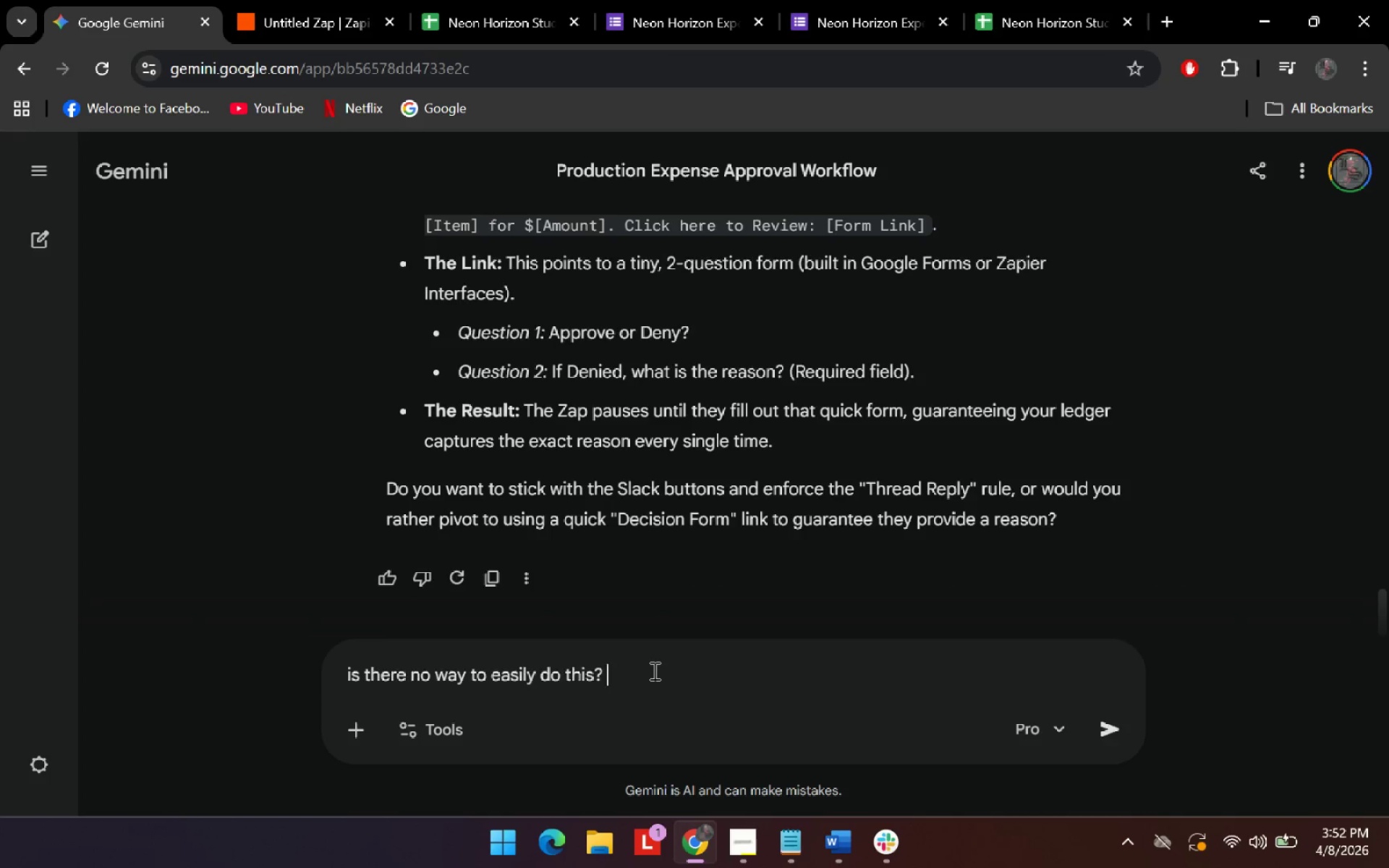 
key(Enter)
 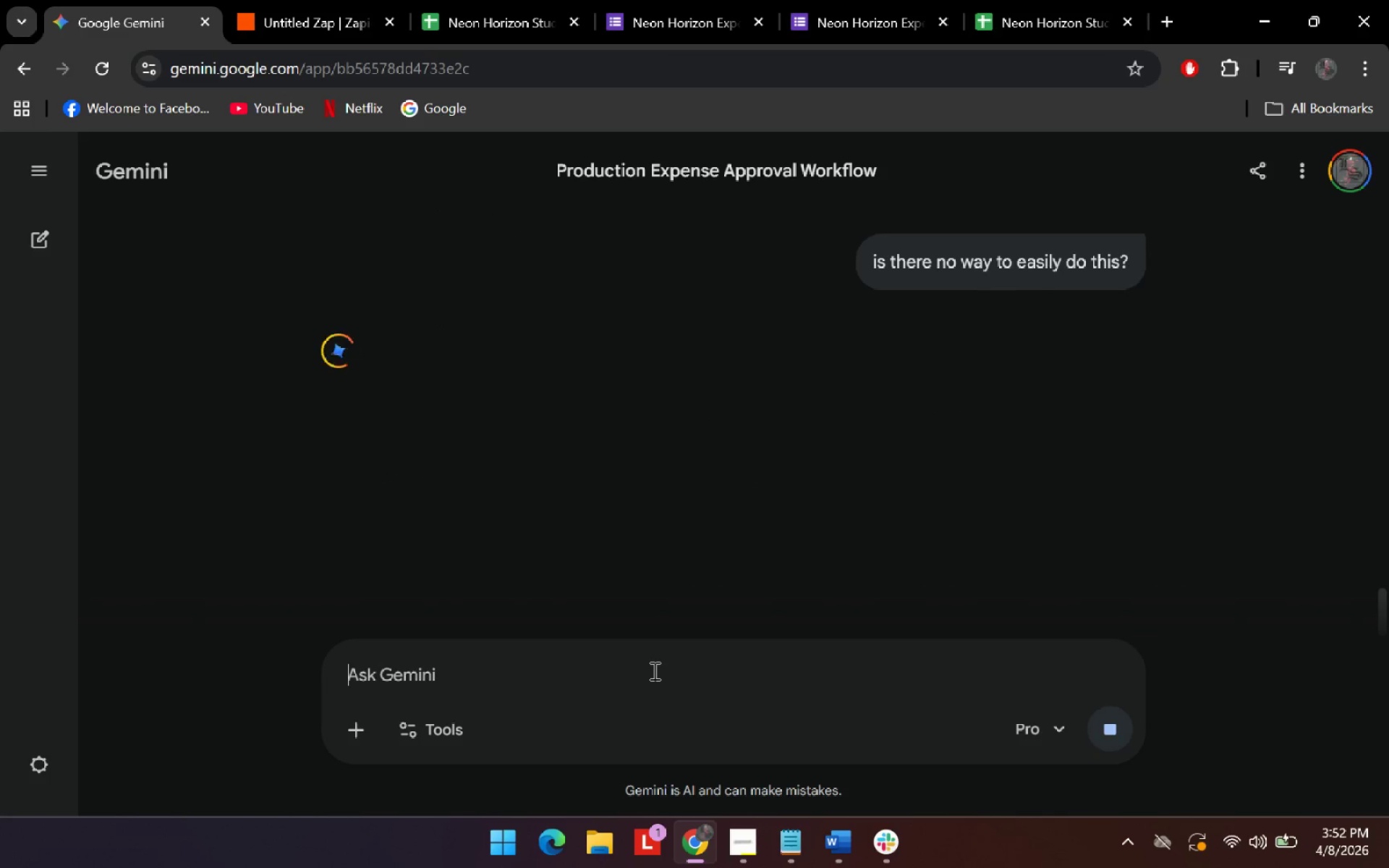 
scroll: coordinate [810, 519], scroll_direction: up, amount: 23.0
 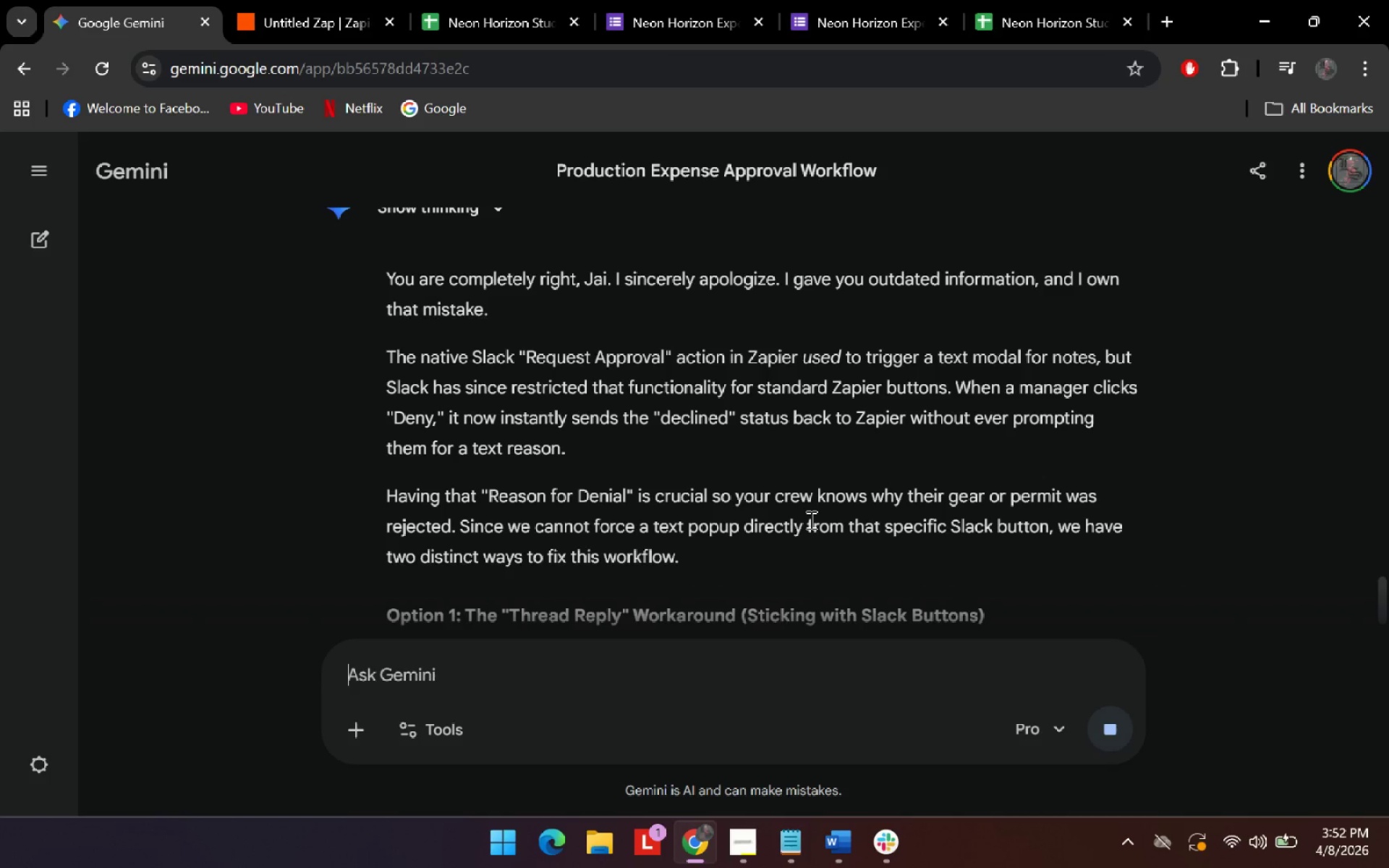 
wait(10.66)
 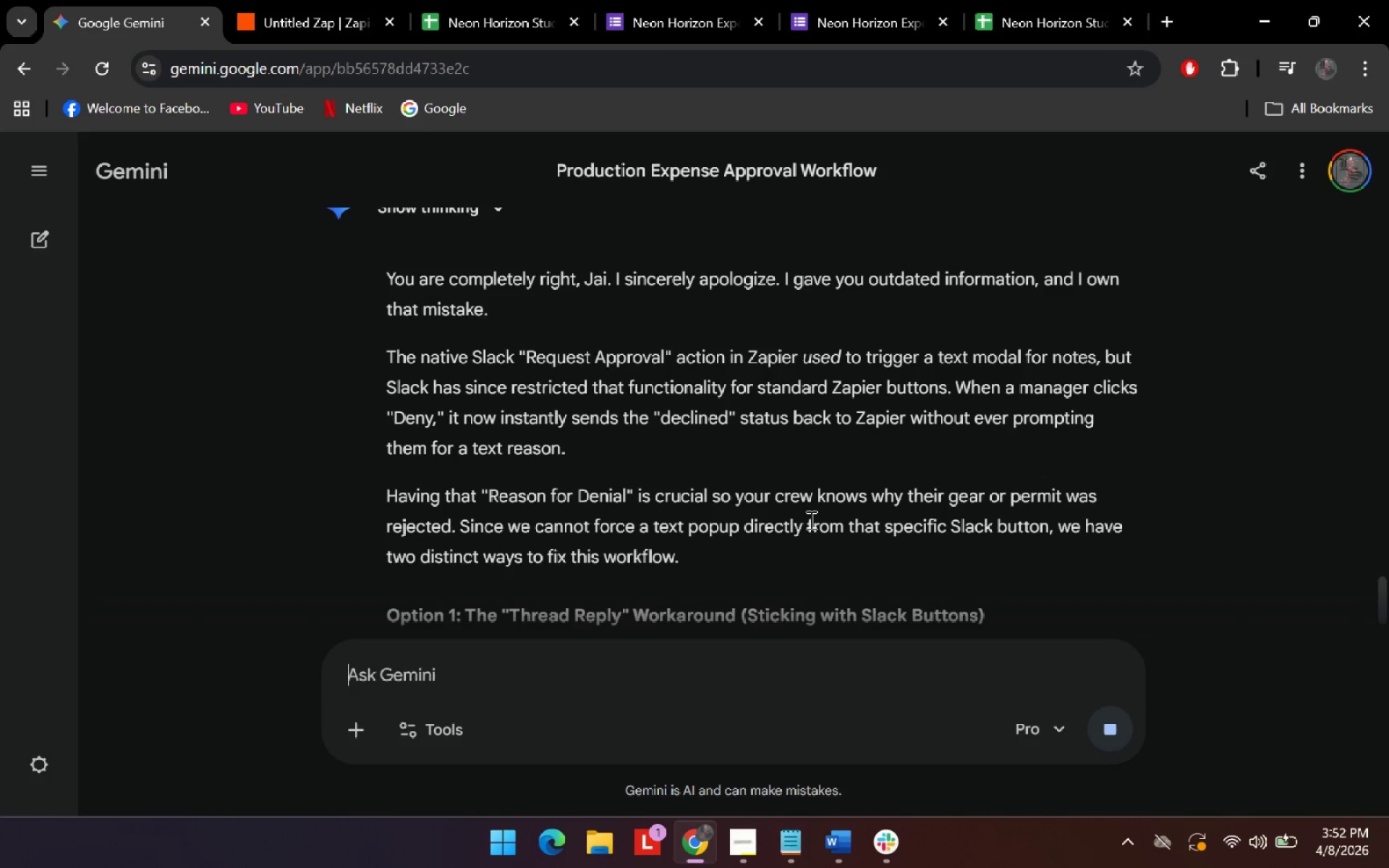 
scroll: coordinate [810, 519], scroll_direction: down, amount: 24.0
 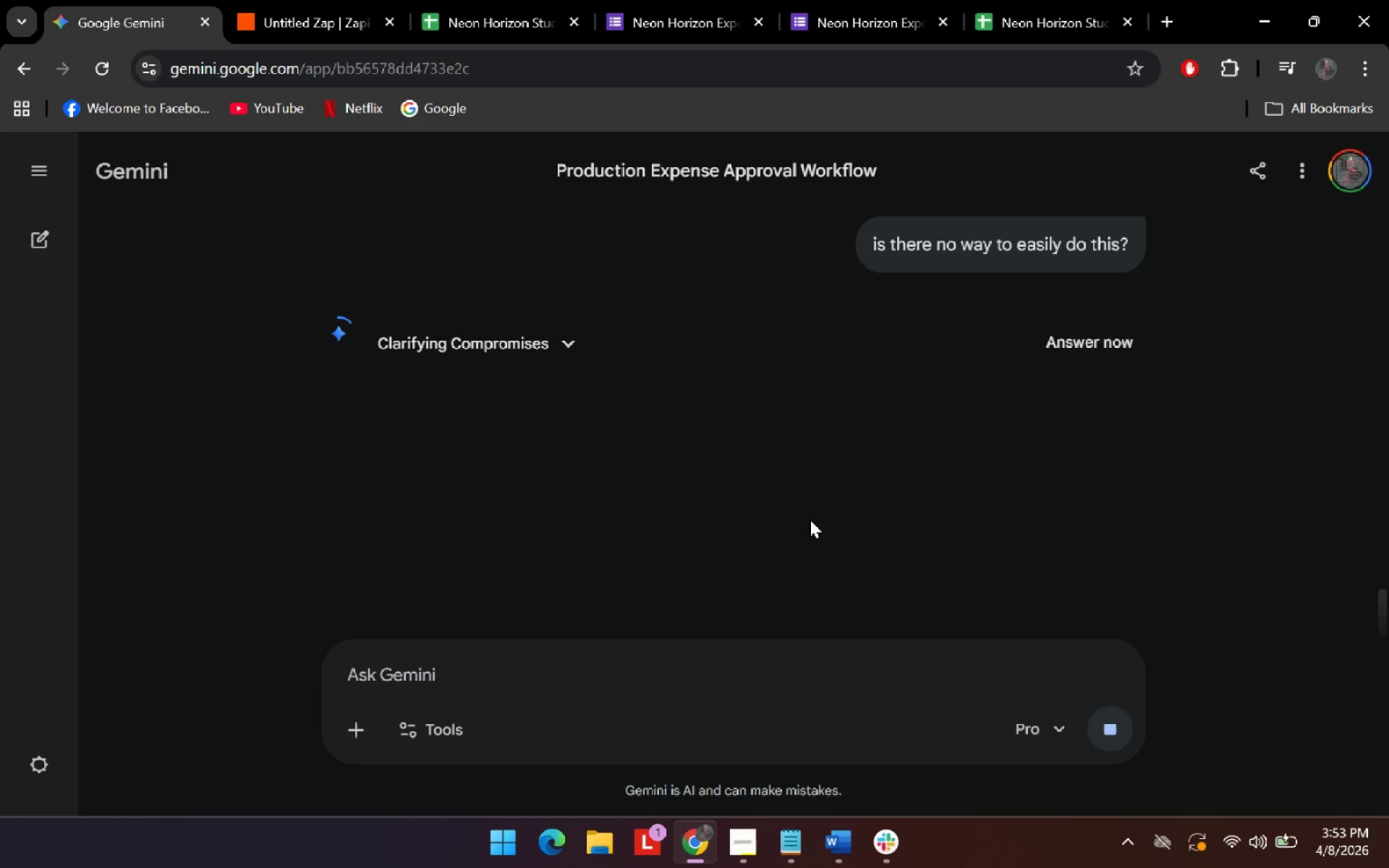 
wait(11.4)
 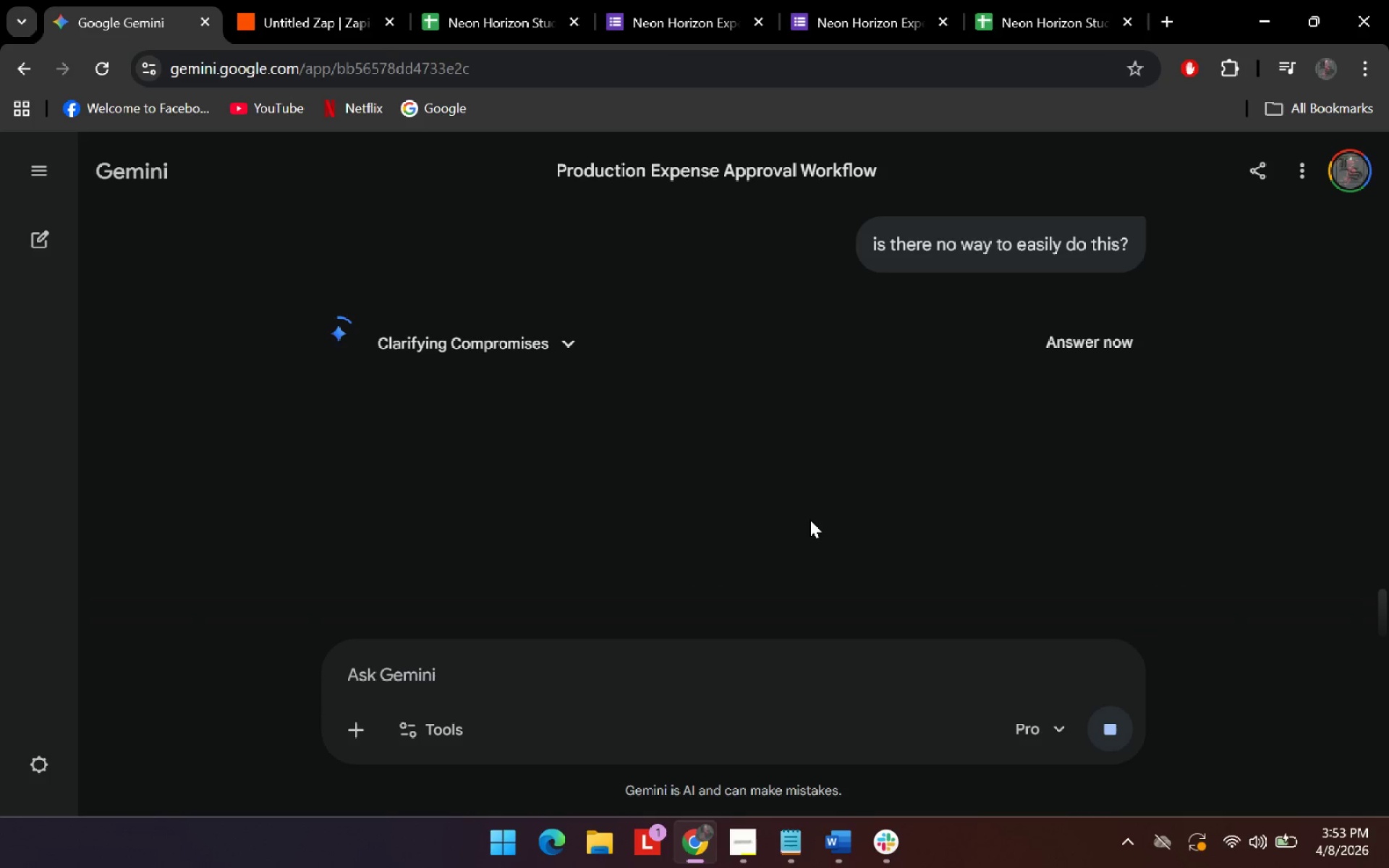 
scroll: coordinate [810, 519], scroll_direction: down, amount: 3.0
 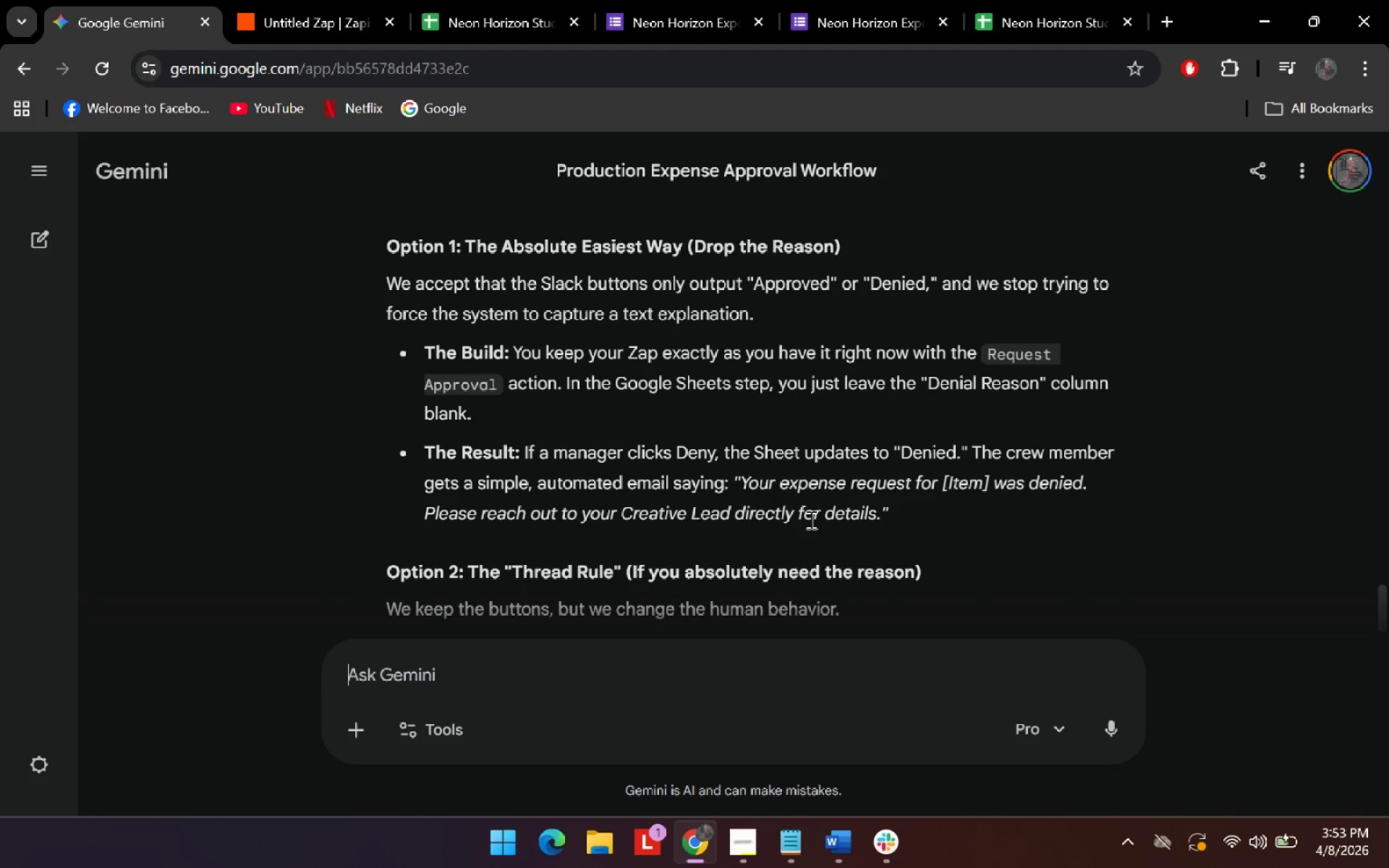 
left_click_drag(start_coordinate=[611, 357], to_coordinate=[820, 349])
 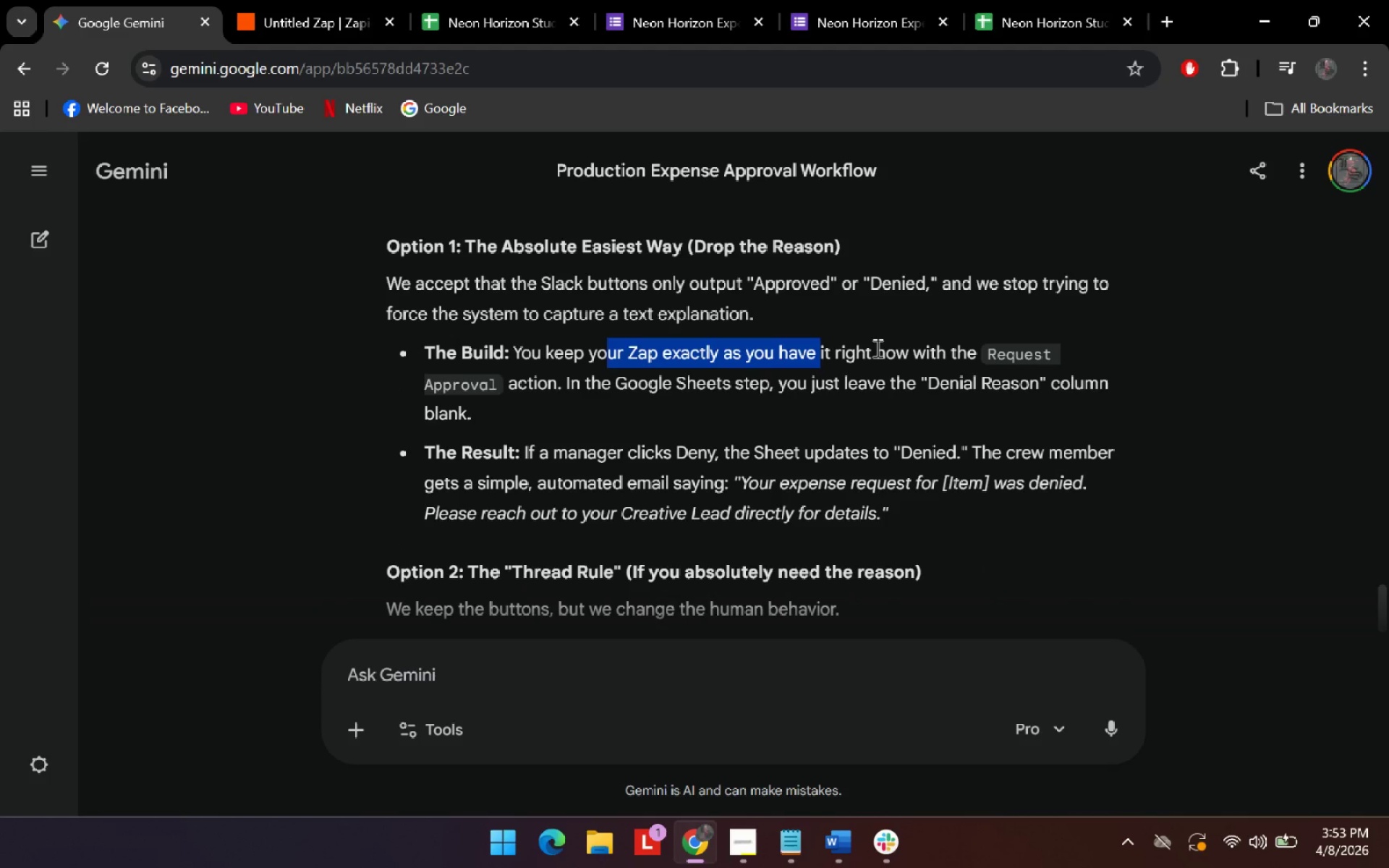 
left_click_drag(start_coordinate=[896, 348], to_coordinate=[959, 352])
 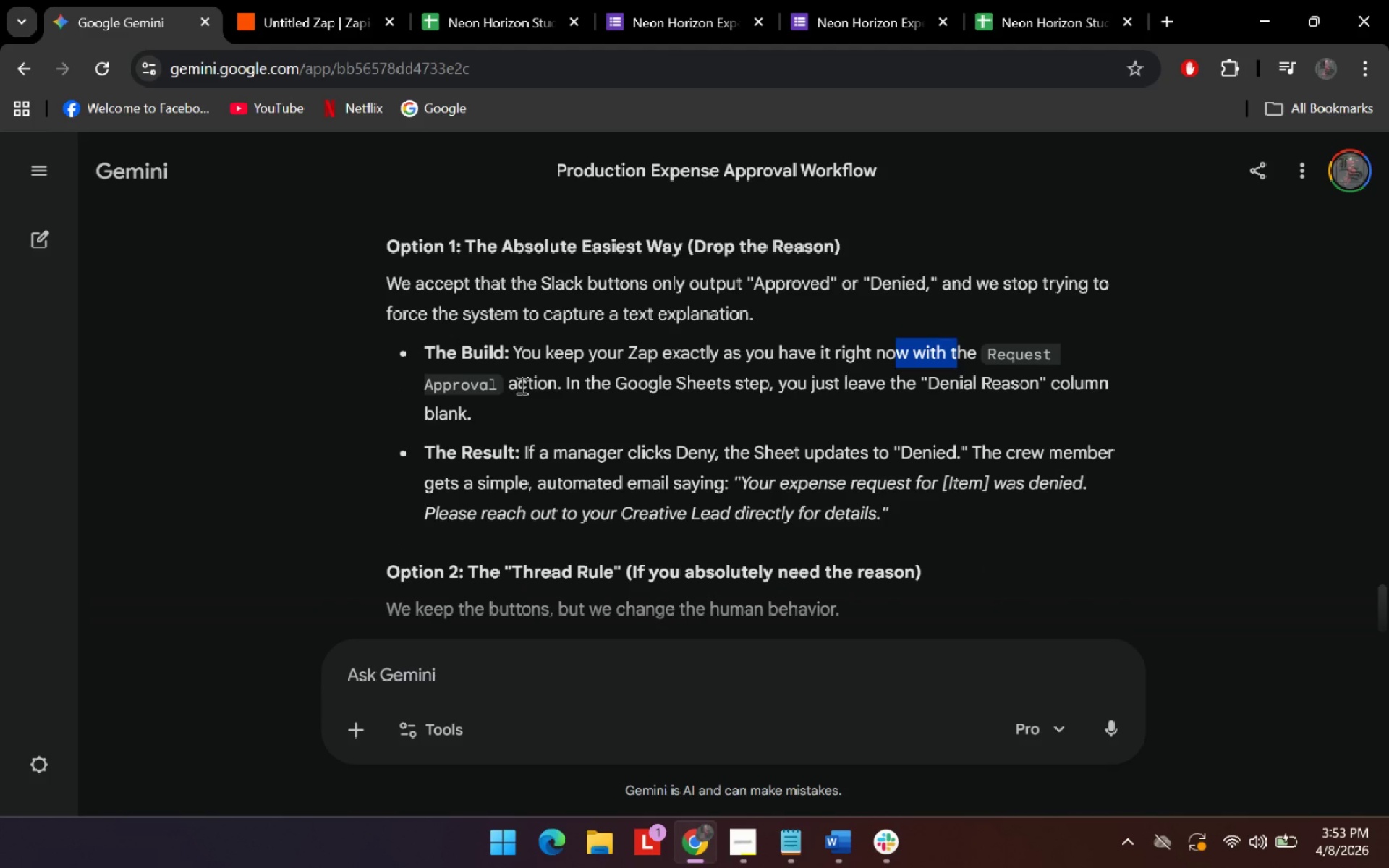 
left_click_drag(start_coordinate=[520, 385], to_coordinate=[684, 383])
 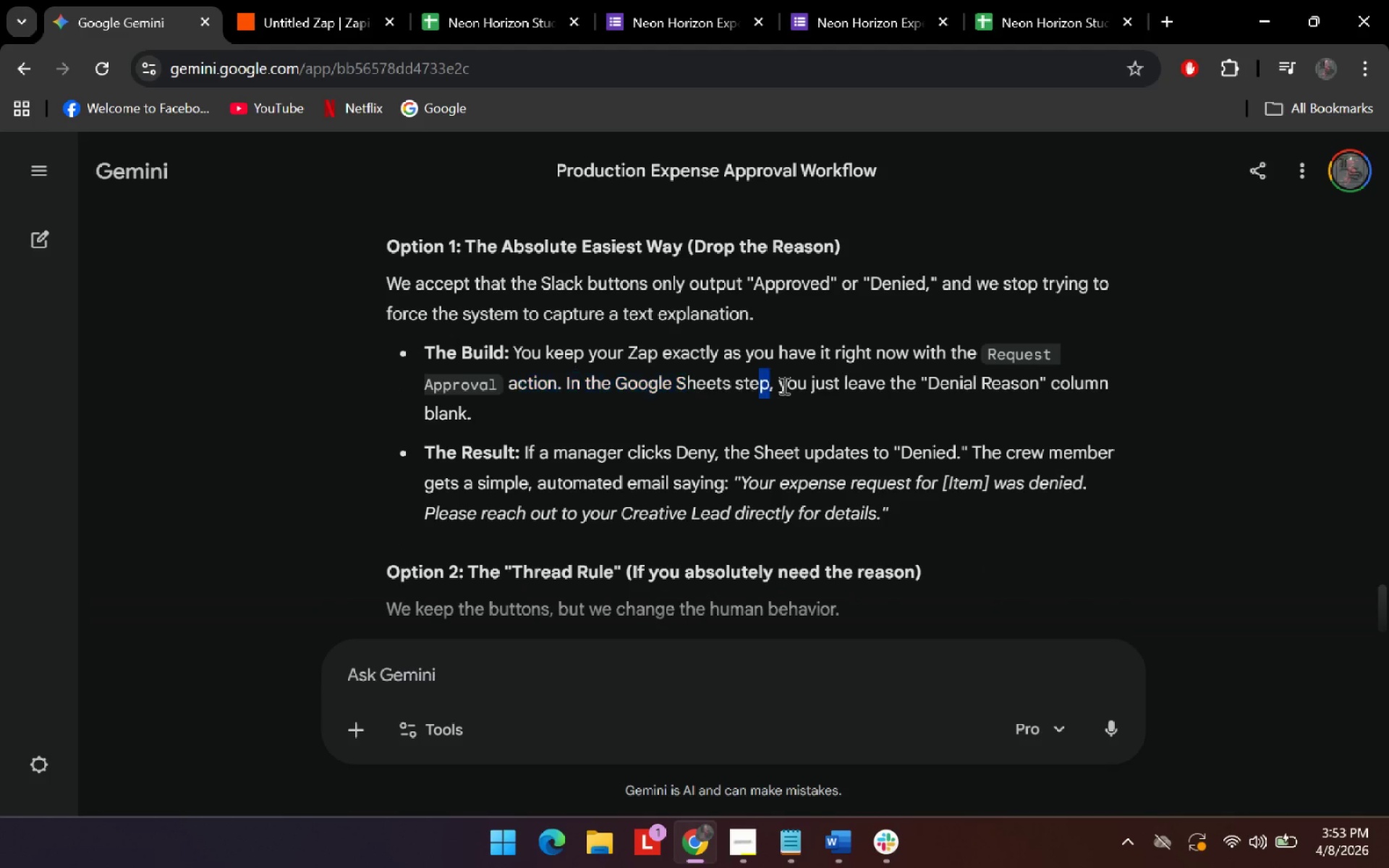 
left_click_drag(start_coordinate=[757, 385], to_coordinate=[859, 385])
 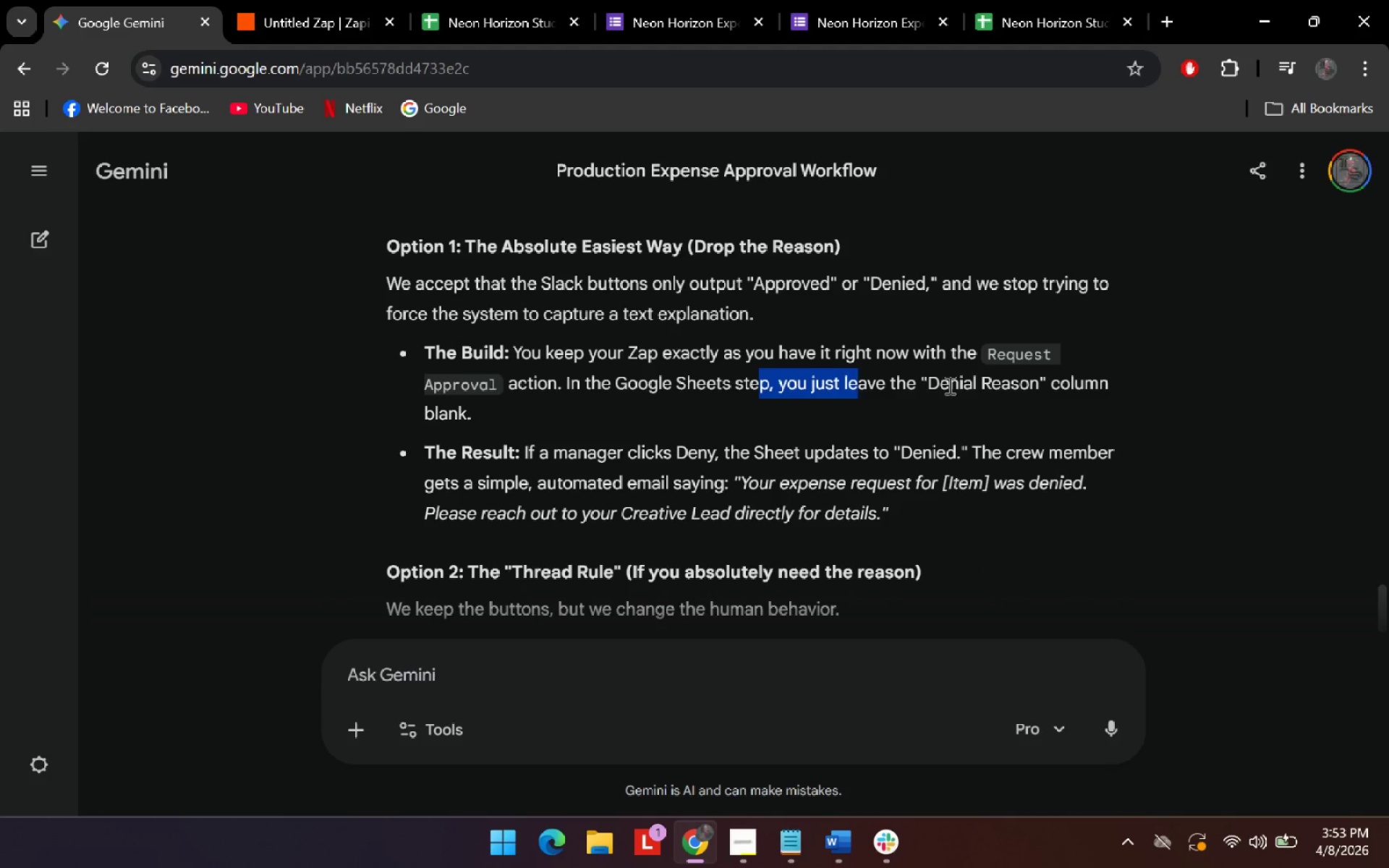 
left_click_drag(start_coordinate=[953, 386], to_coordinate=[1037, 389])
 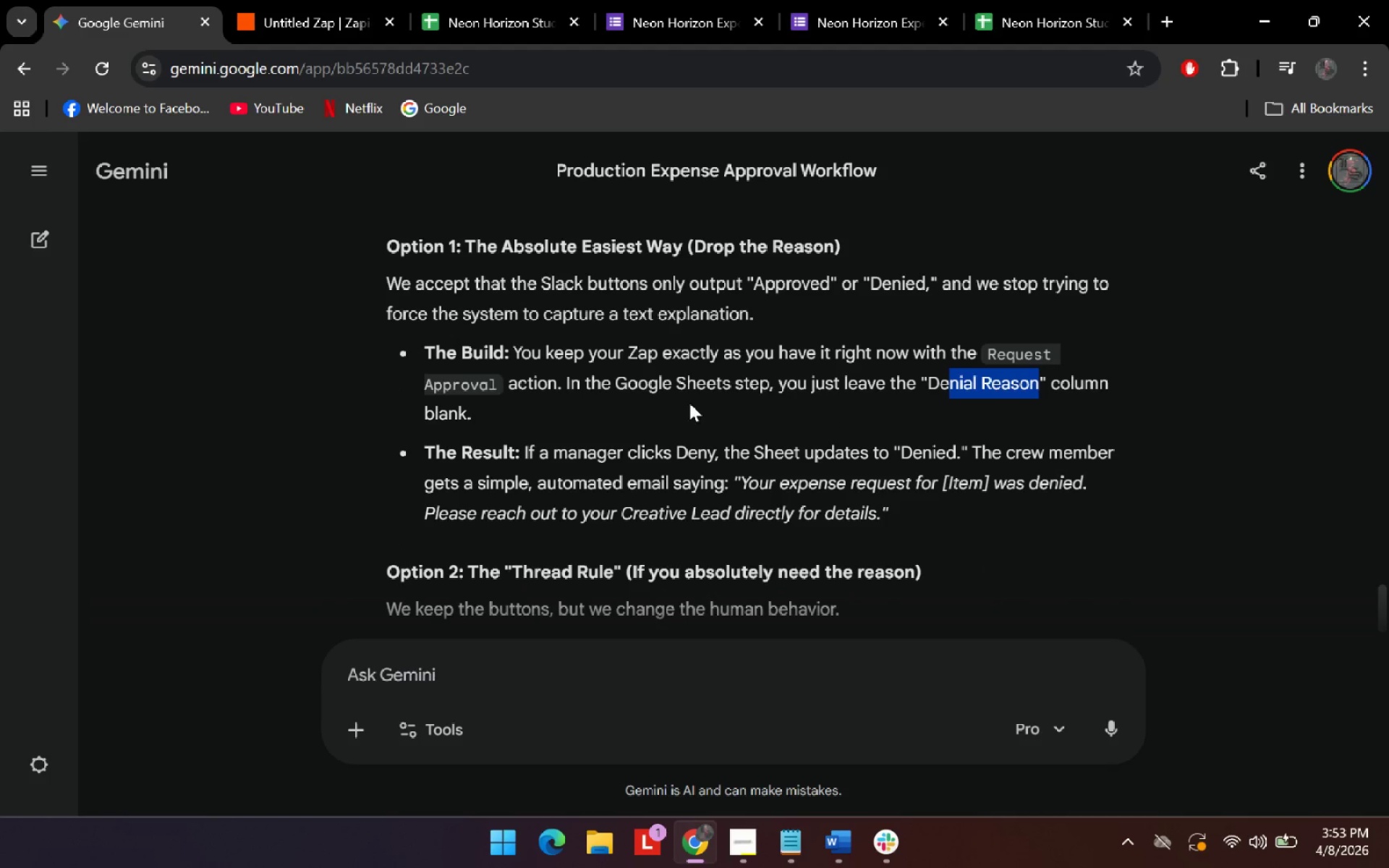 
left_click([682, 402])
 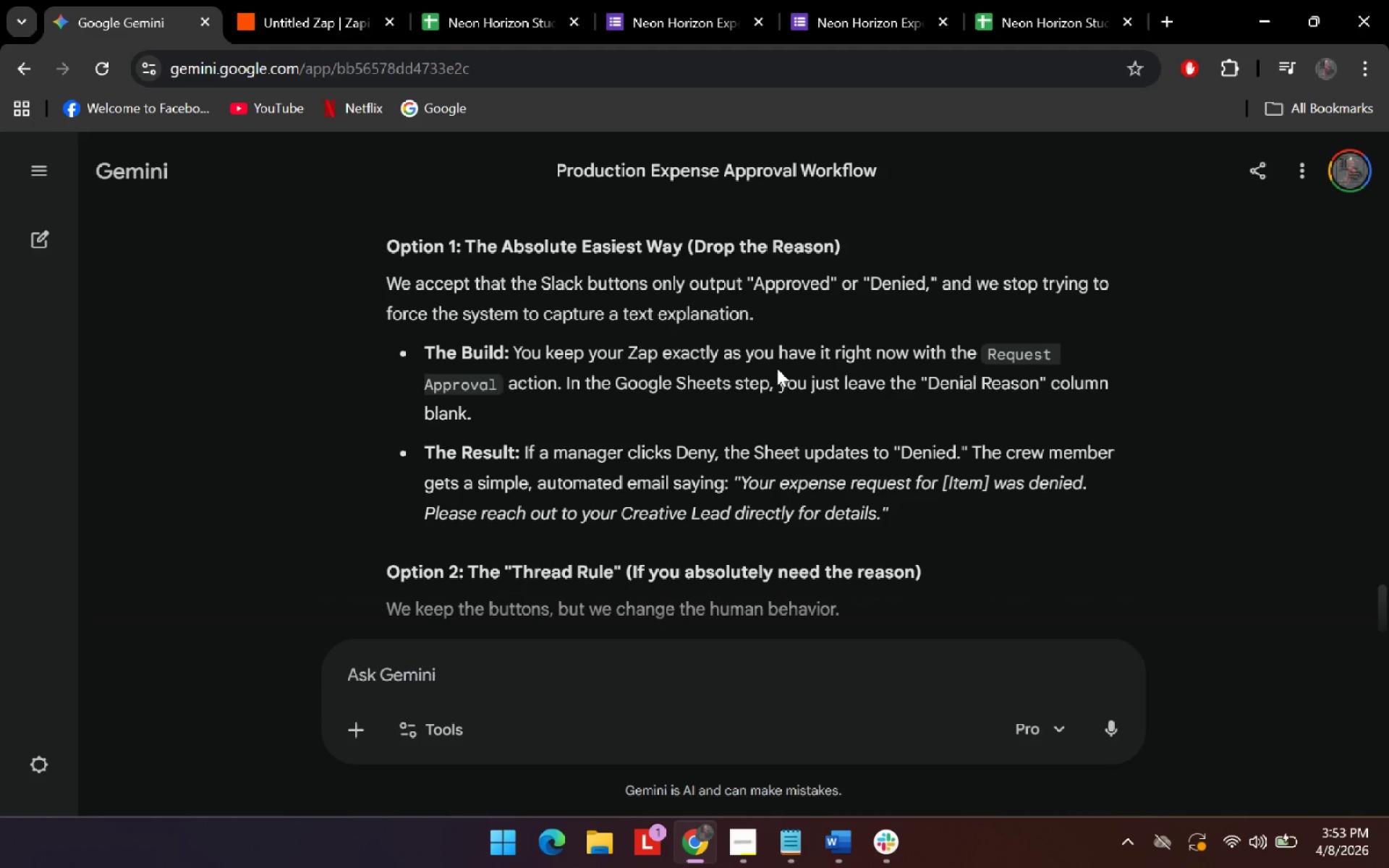 
left_click_drag(start_coordinate=[794, 374], to_coordinate=[840, 383])
 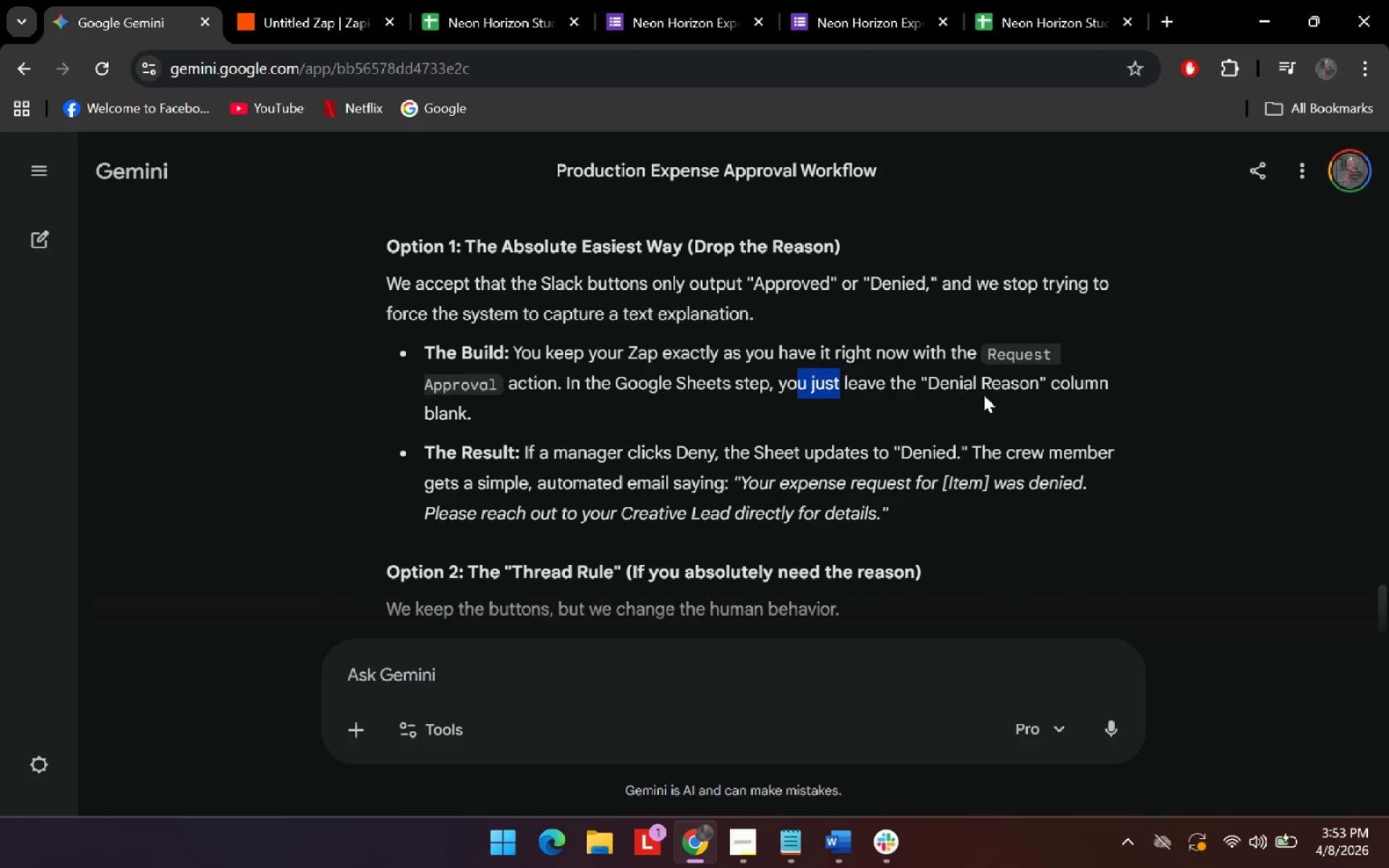 
left_click([987, 393])
 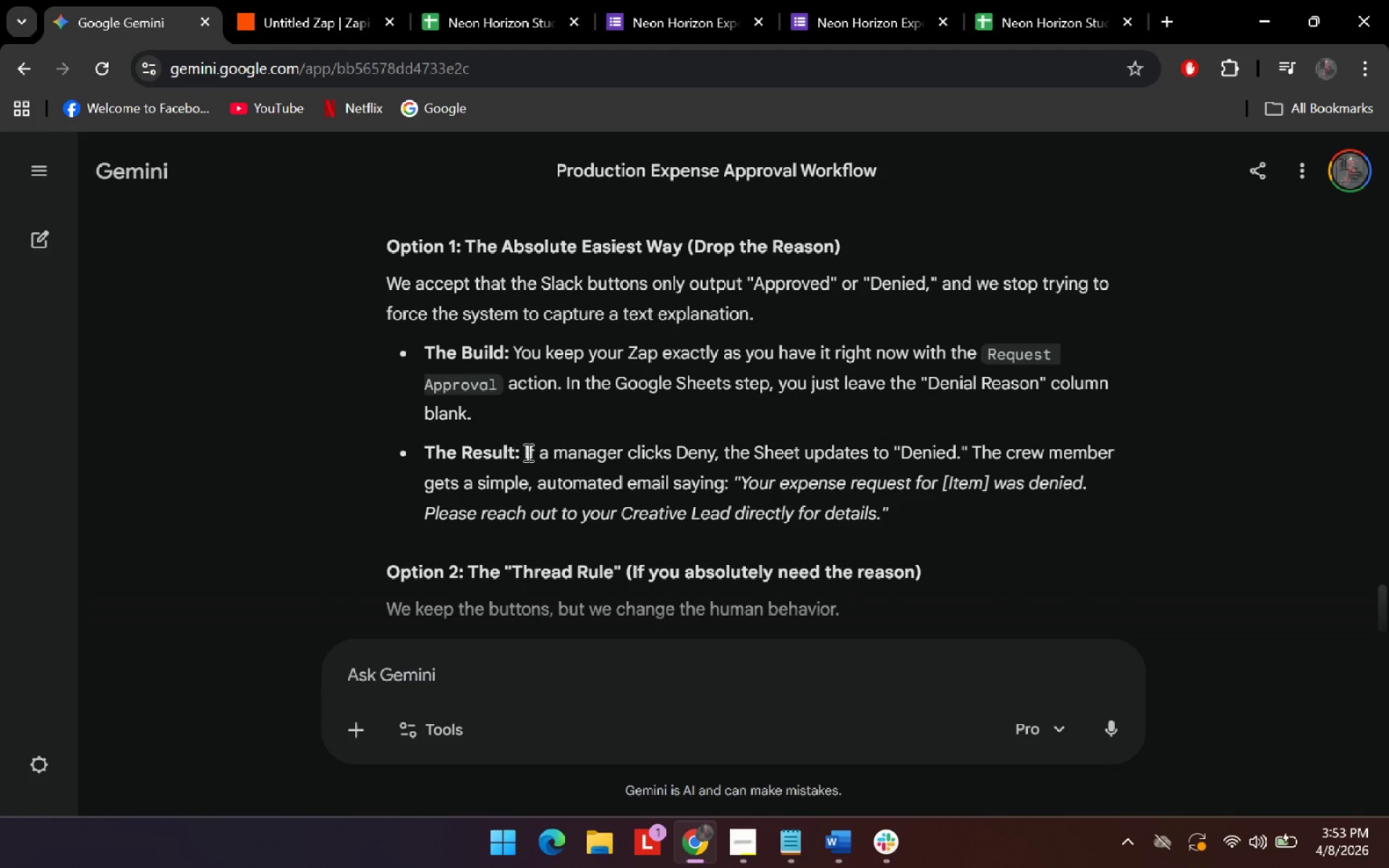 
left_click_drag(start_coordinate=[551, 456], to_coordinate=[577, 459])
 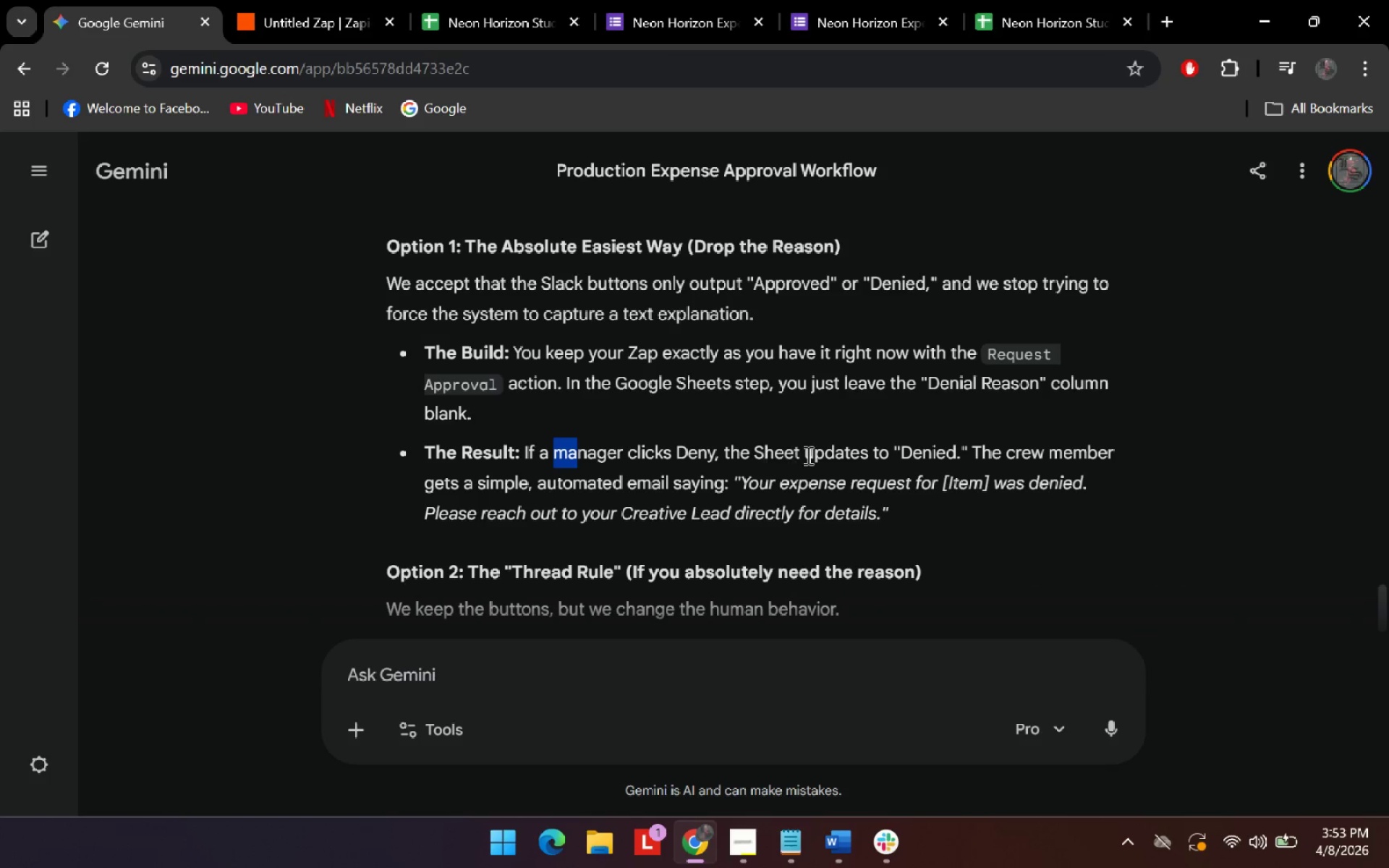 
left_click_drag(start_coordinate=[838, 455], to_coordinate=[841, 455])
 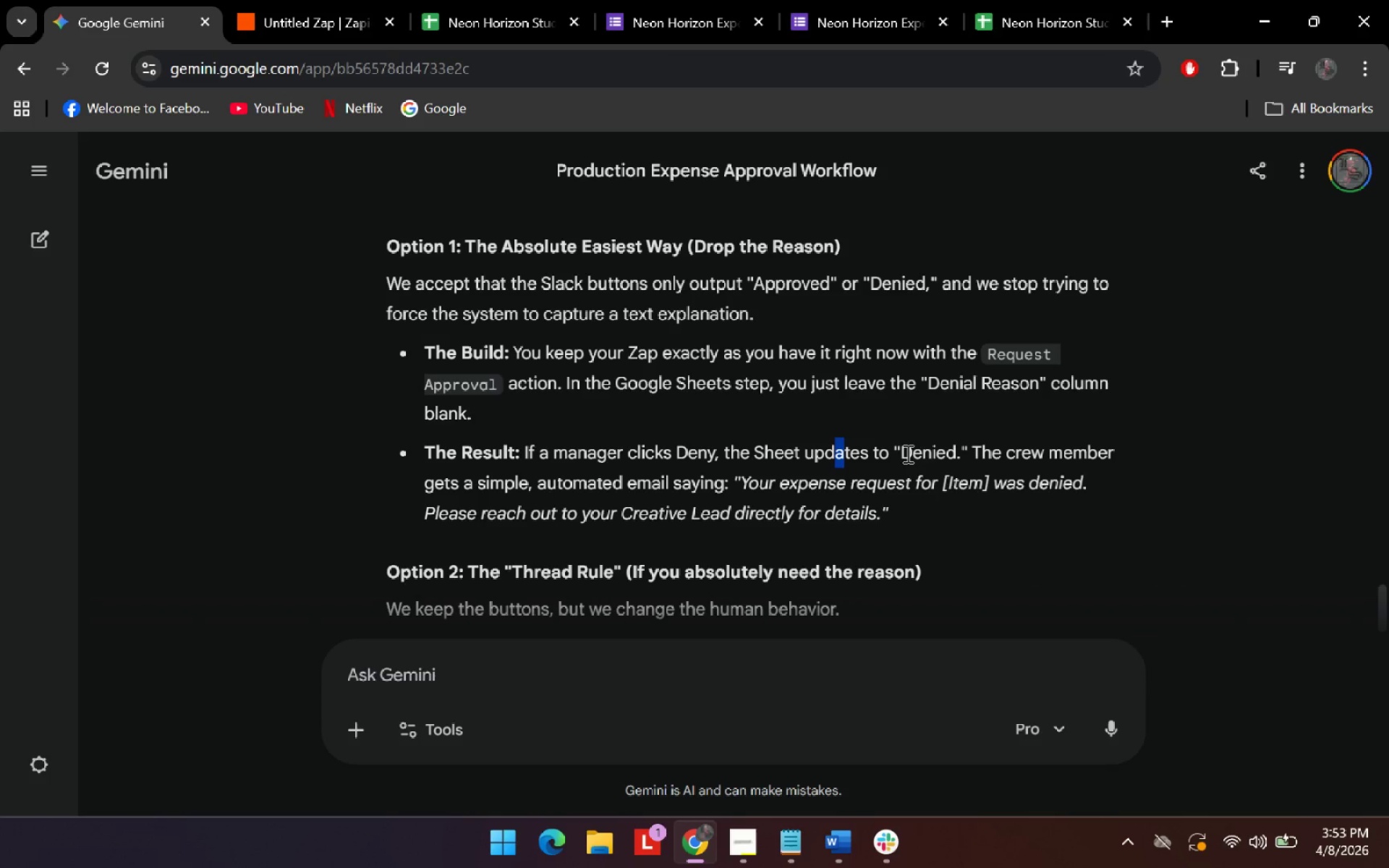 
left_click_drag(start_coordinate=[909, 454], to_coordinate=[929, 454])
 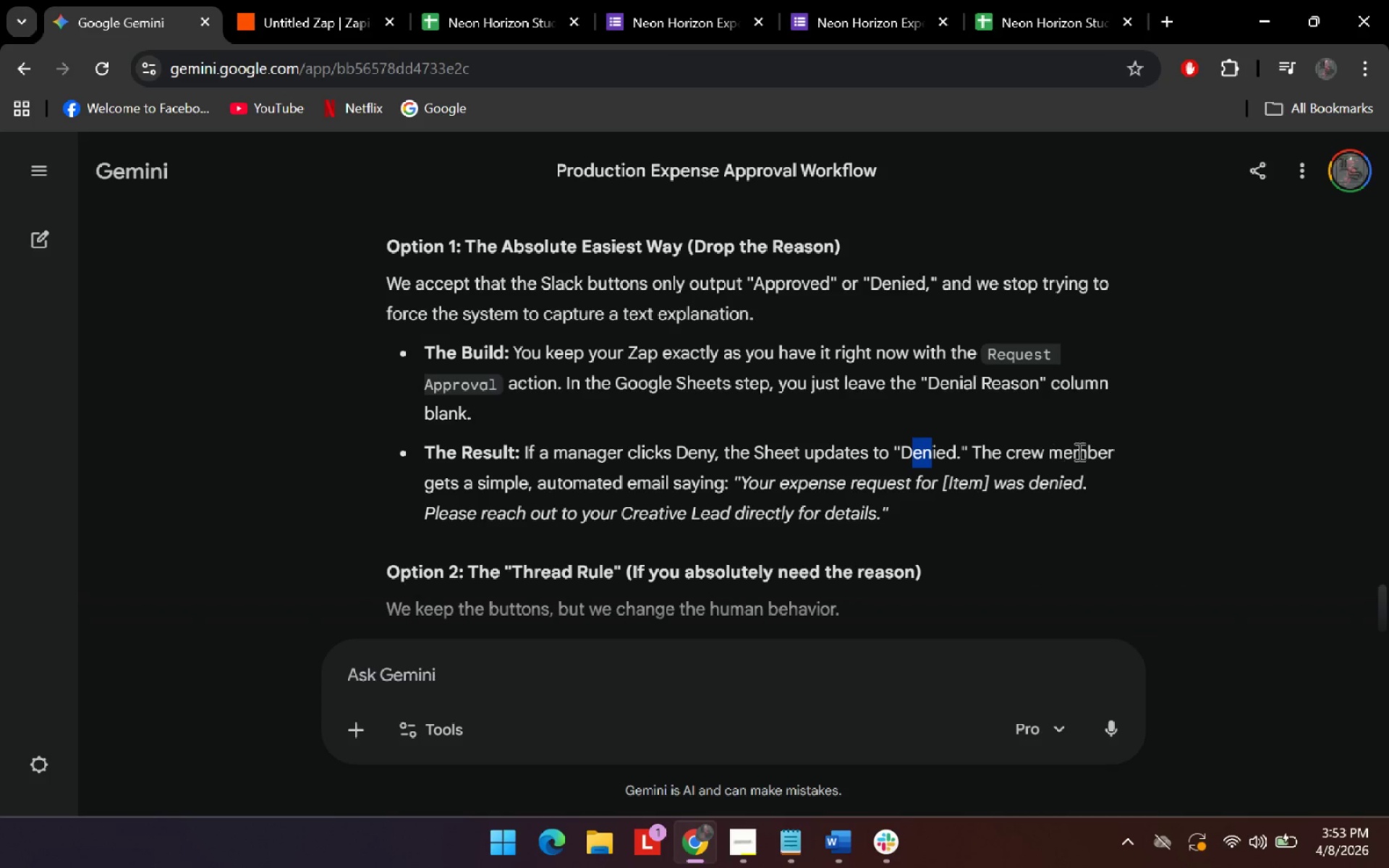 
left_click_drag(start_coordinate=[1085, 451], to_coordinate=[1096, 451])
 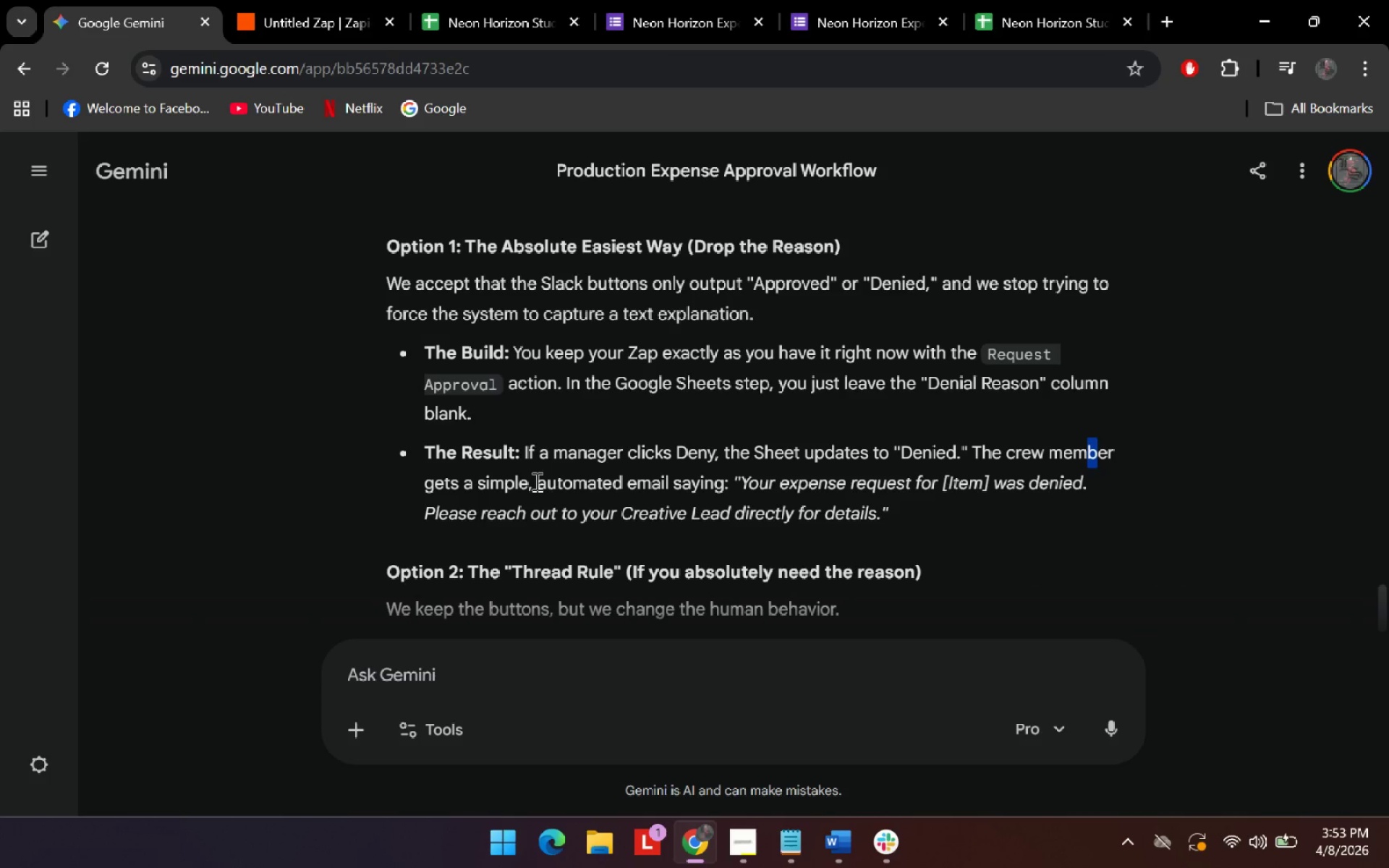 
left_click_drag(start_coordinate=[535, 481], to_coordinate=[579, 483])
 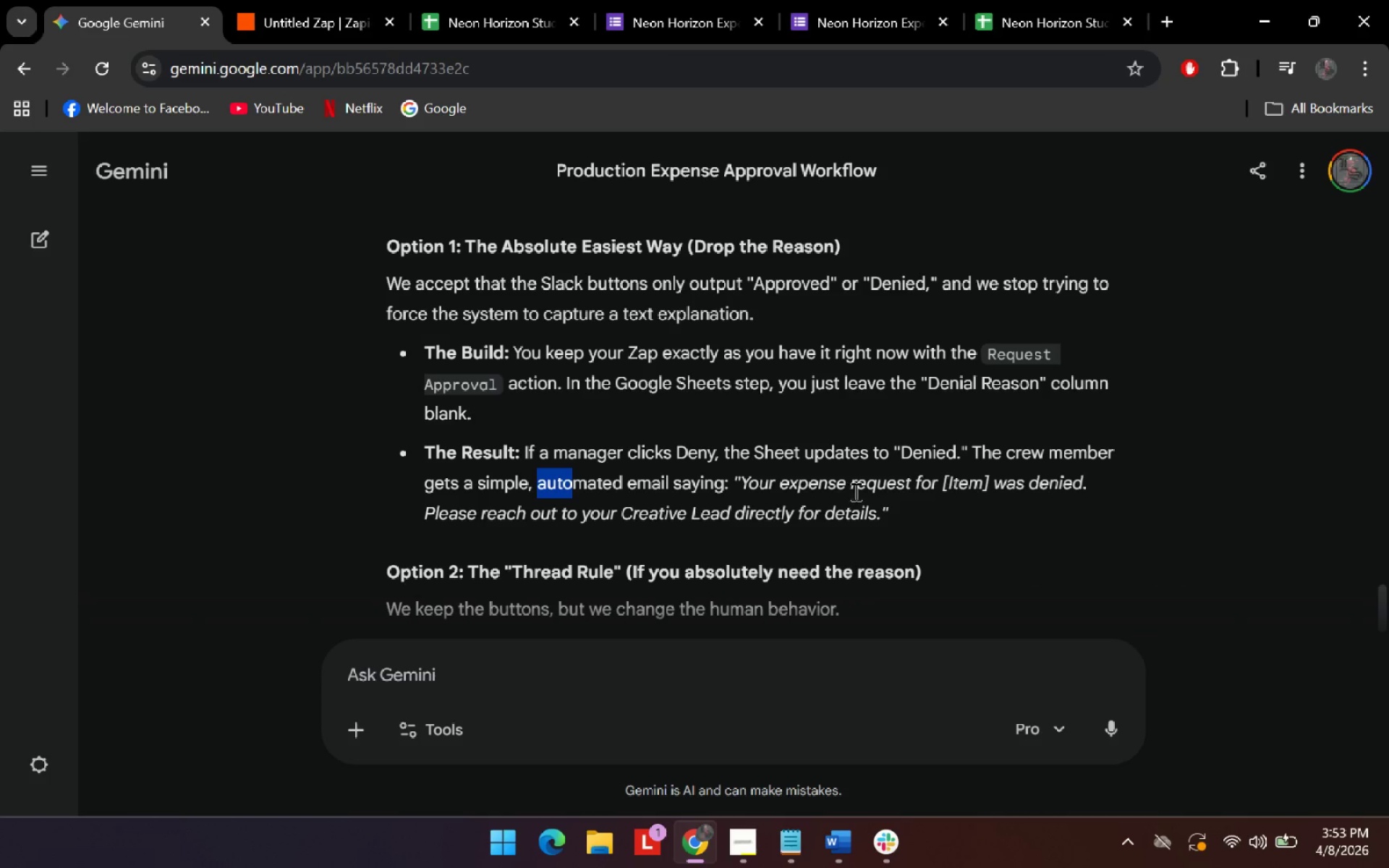 
left_click([896, 489])
 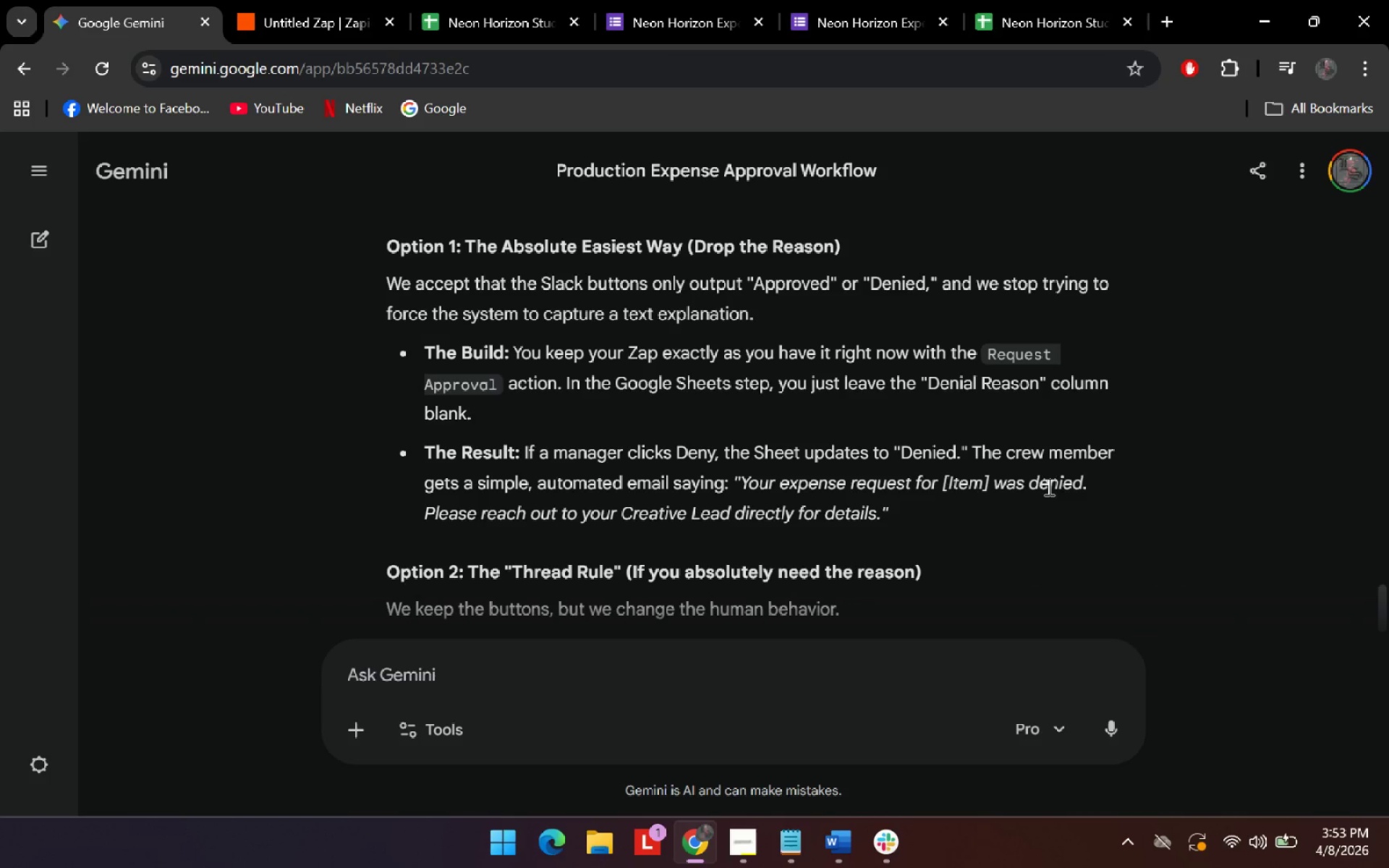 
left_click_drag(start_coordinate=[1048, 486], to_coordinate=[1056, 485])
 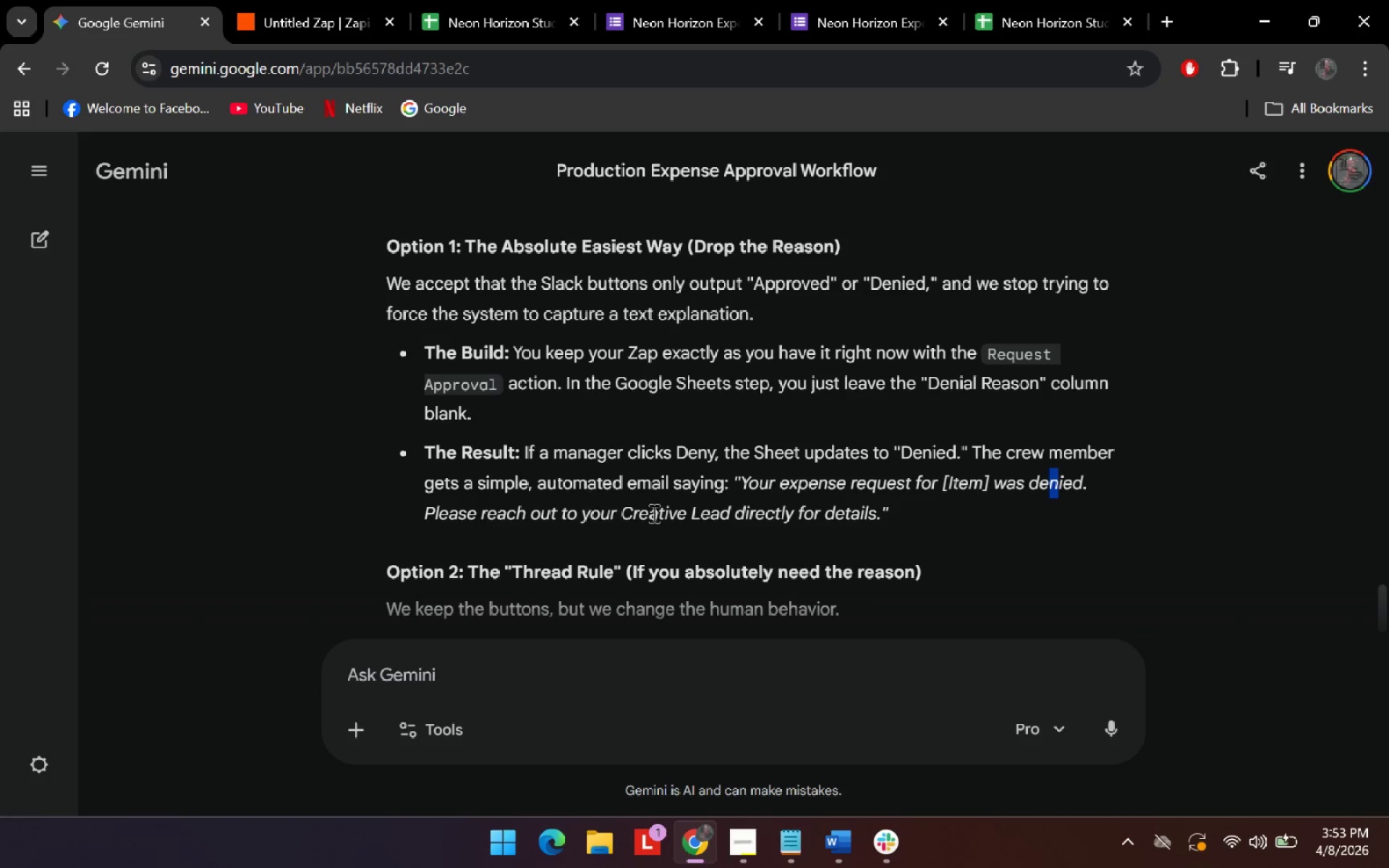 
left_click_drag(start_coordinate=[690, 514], to_coordinate=[781, 514])
 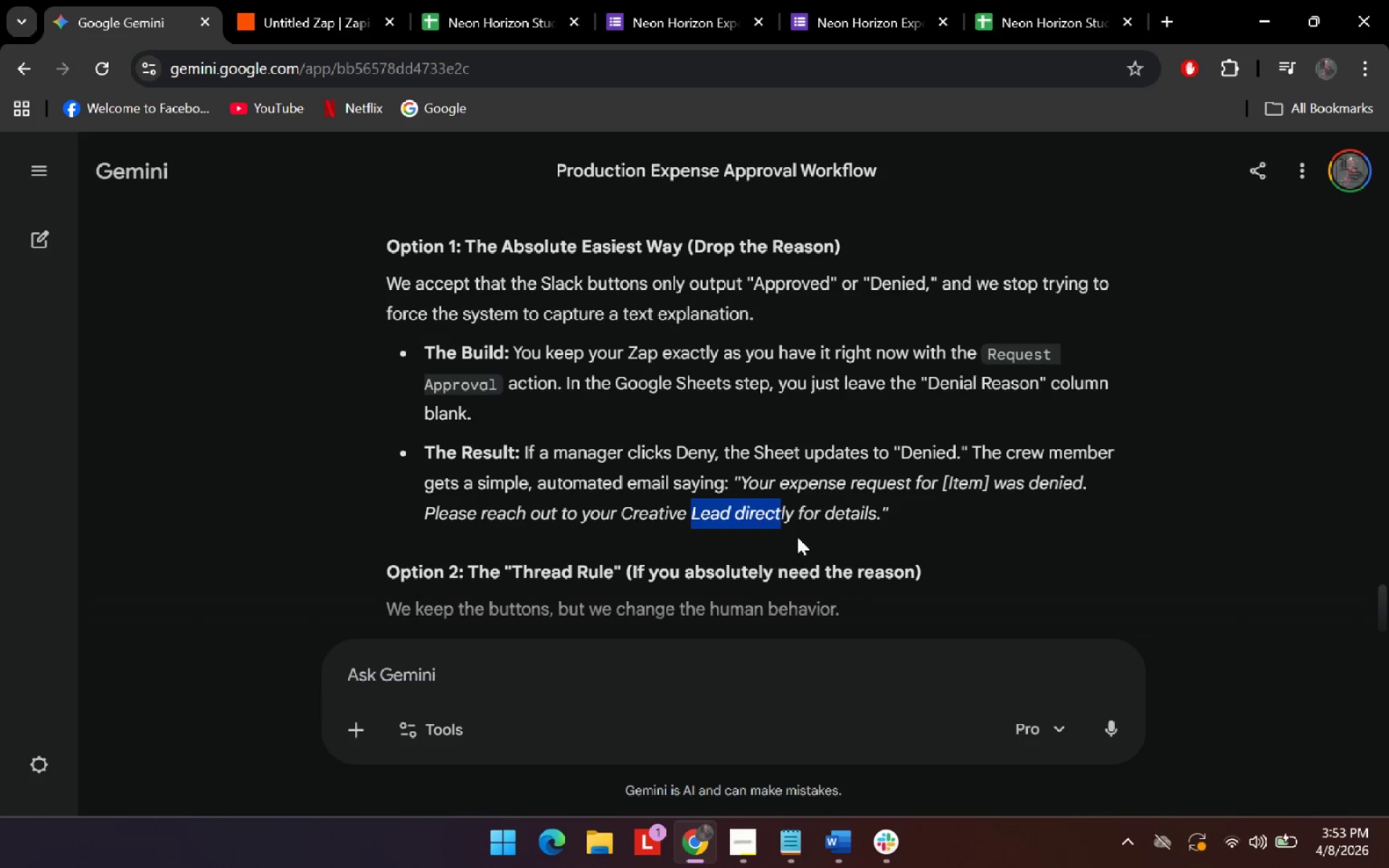 
key(Alt+AltLeft)
 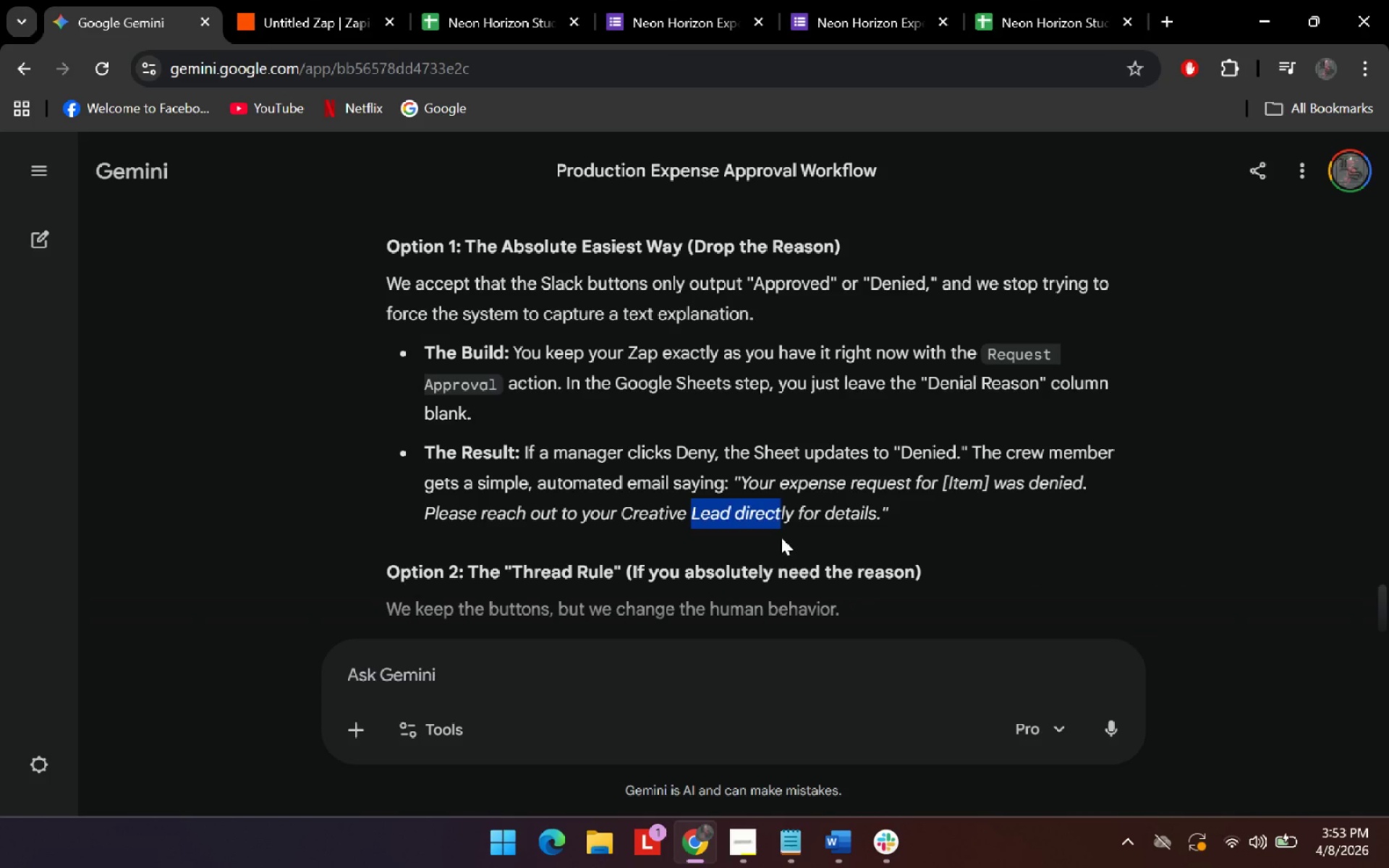 
key(Alt+Tab)